 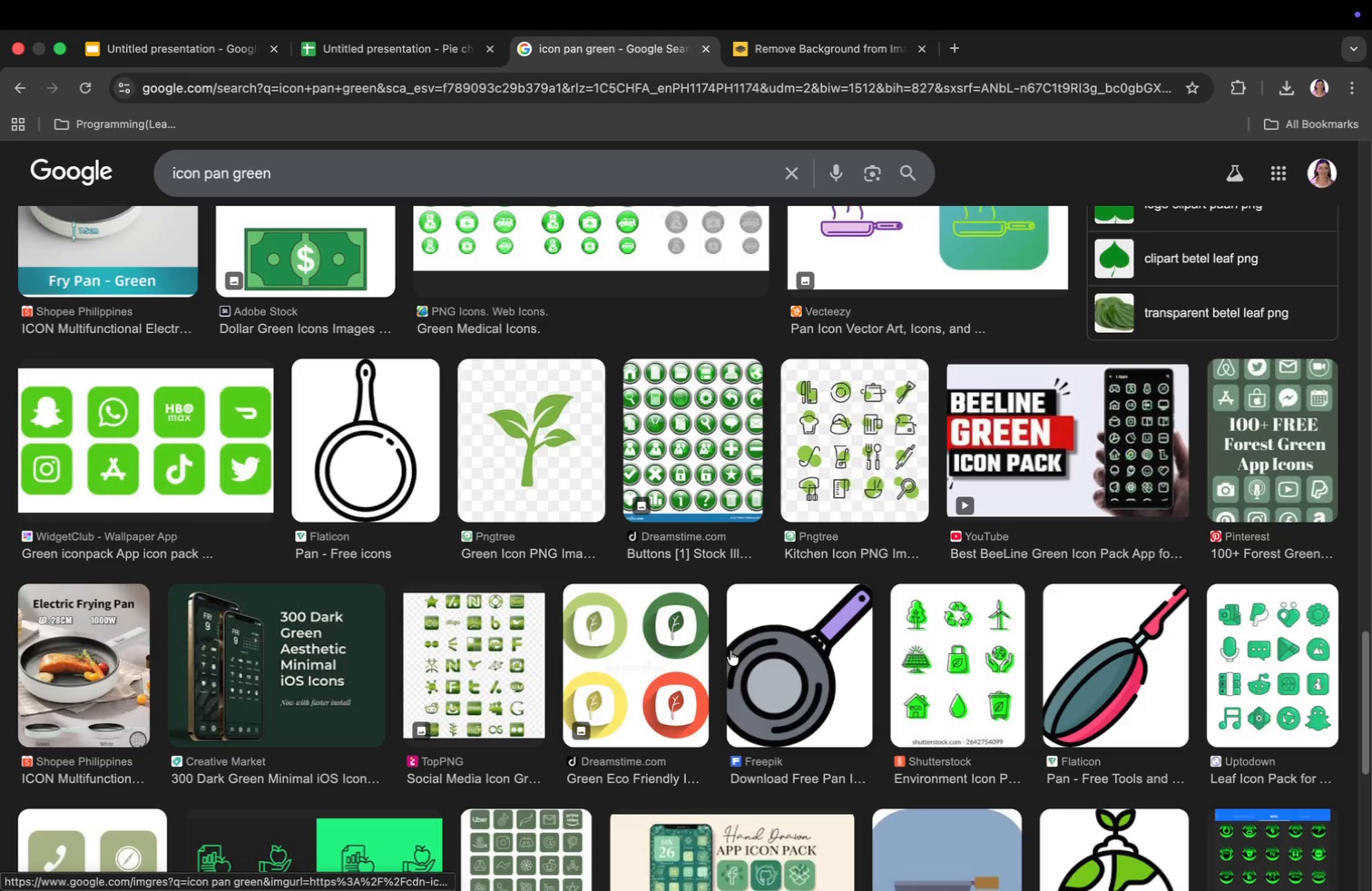 
scroll: coordinate [696, 680], scroll_direction: down, amount: 19.0
 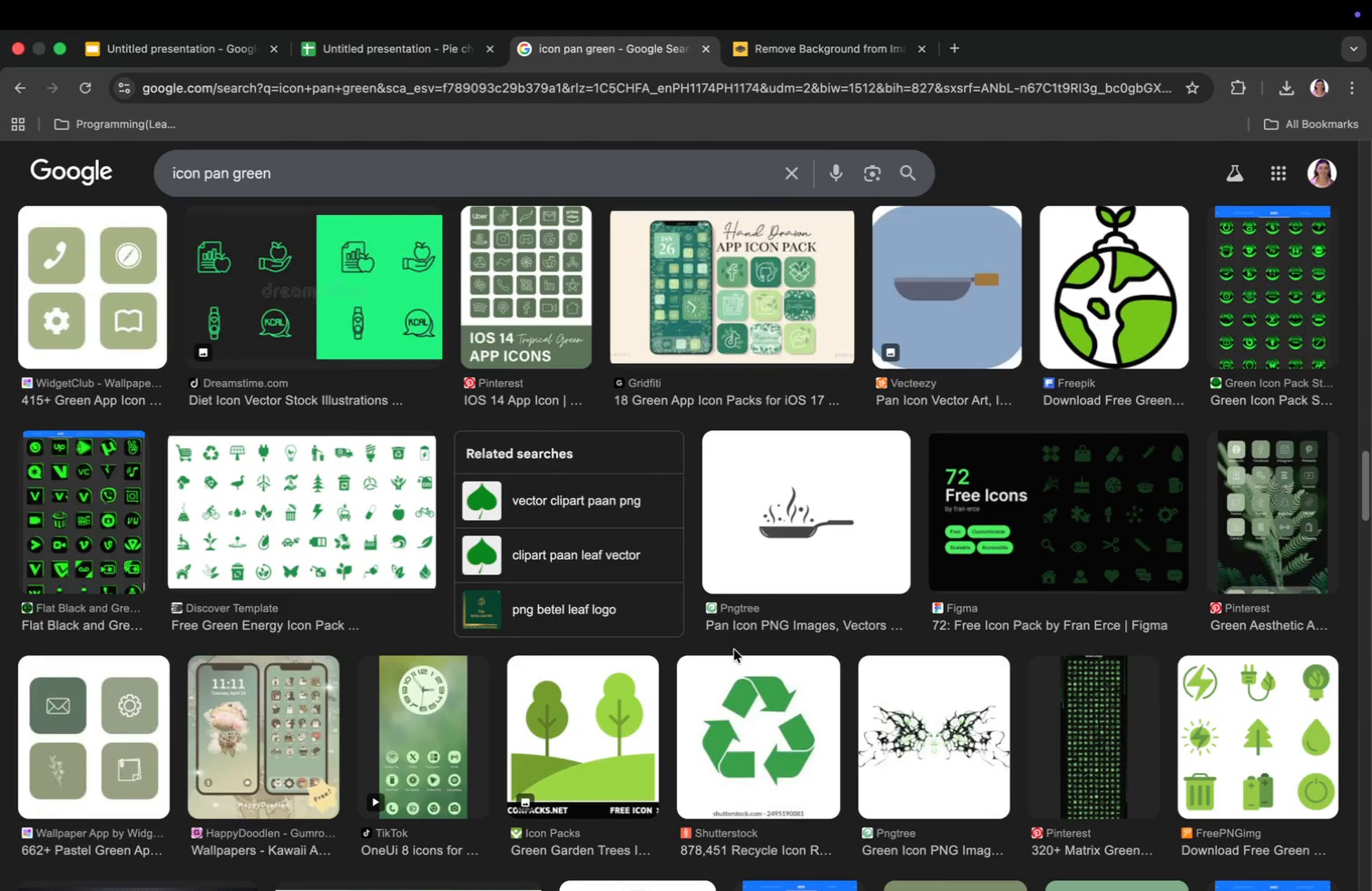 
scroll: coordinate [569, 650], scroll_direction: up, amount: 113.0
 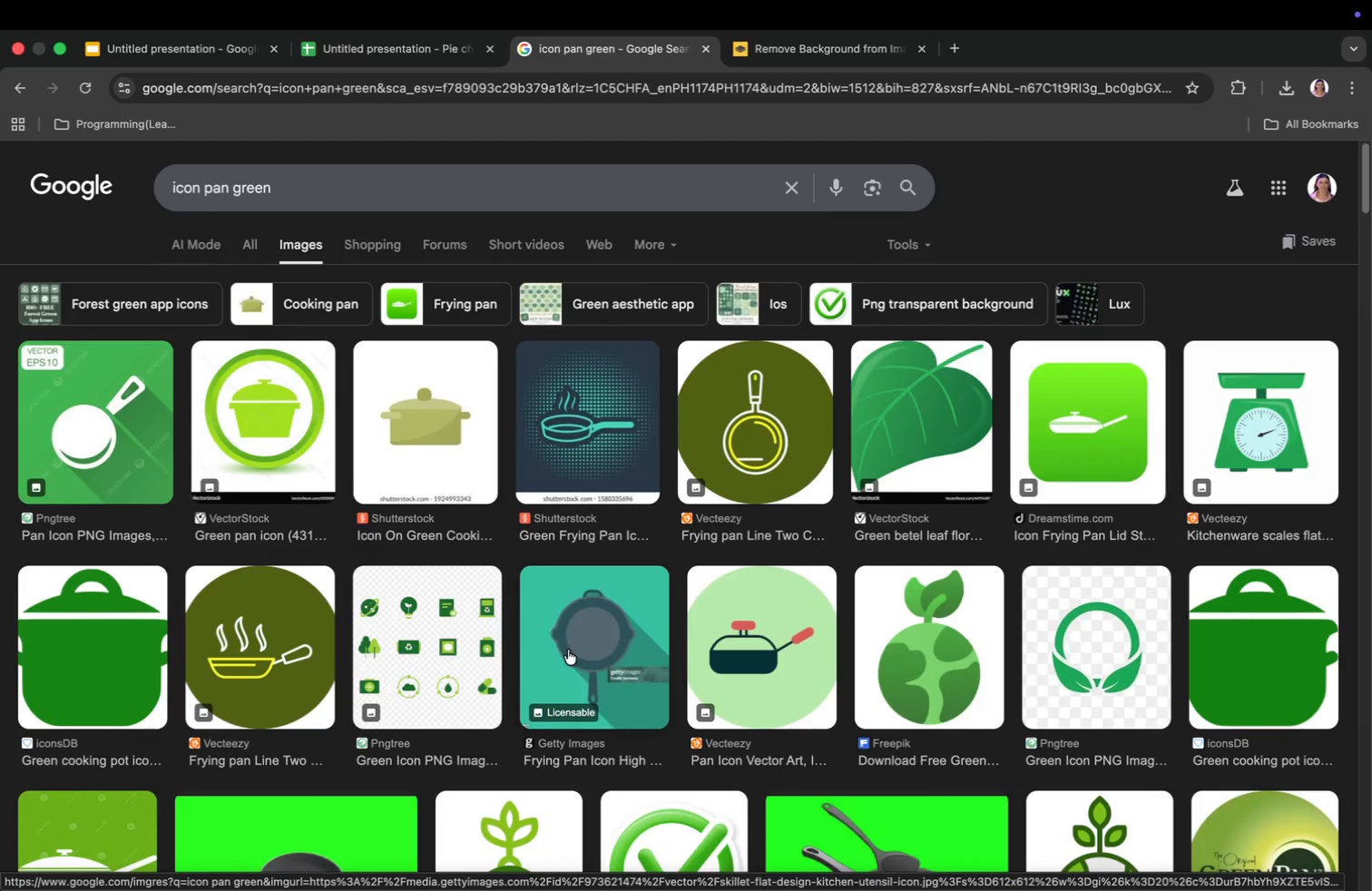 
left_click_drag(start_coordinate=[270, 191], to_coordinate=[232, 186])
 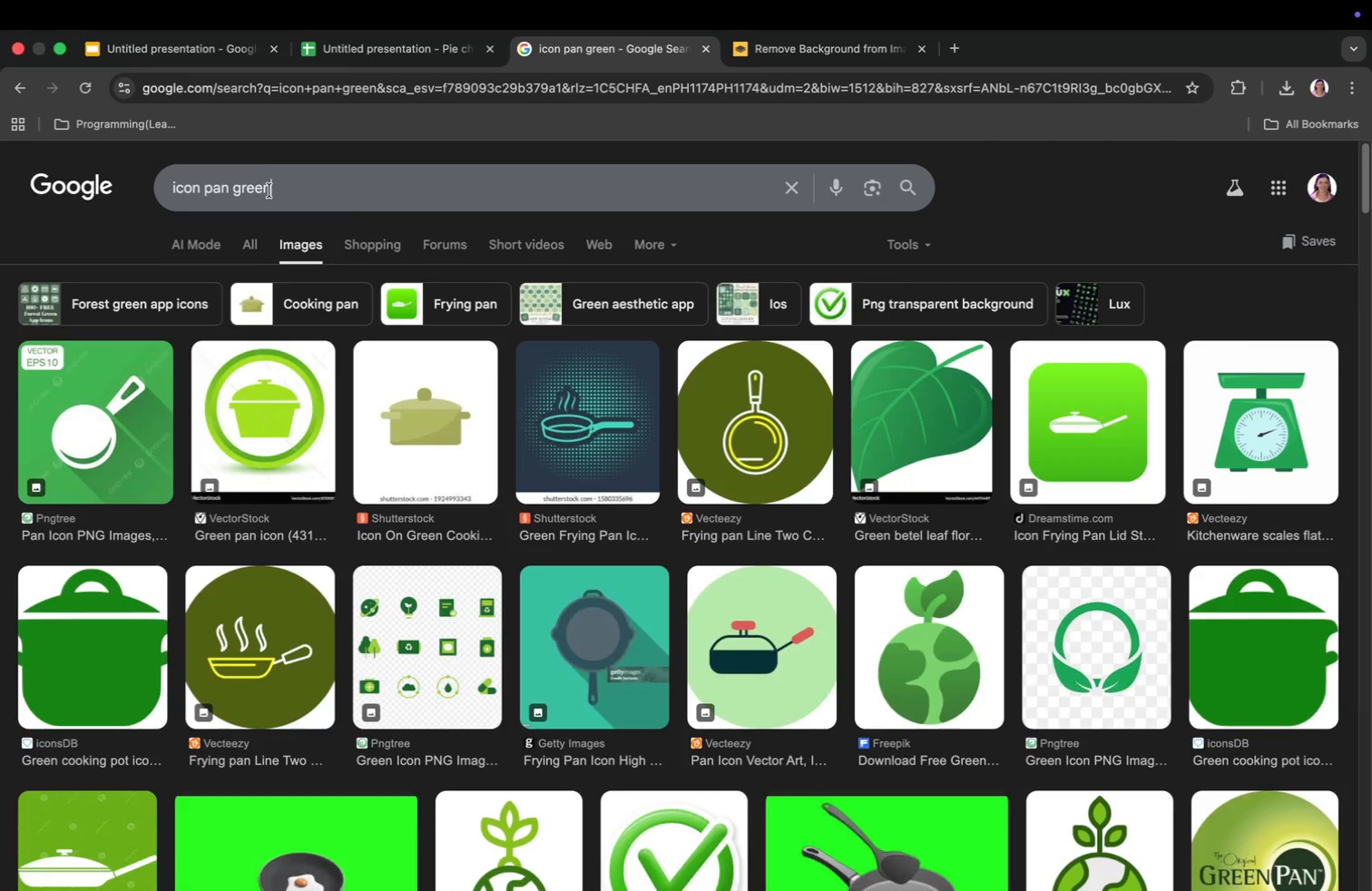 
type(red)
 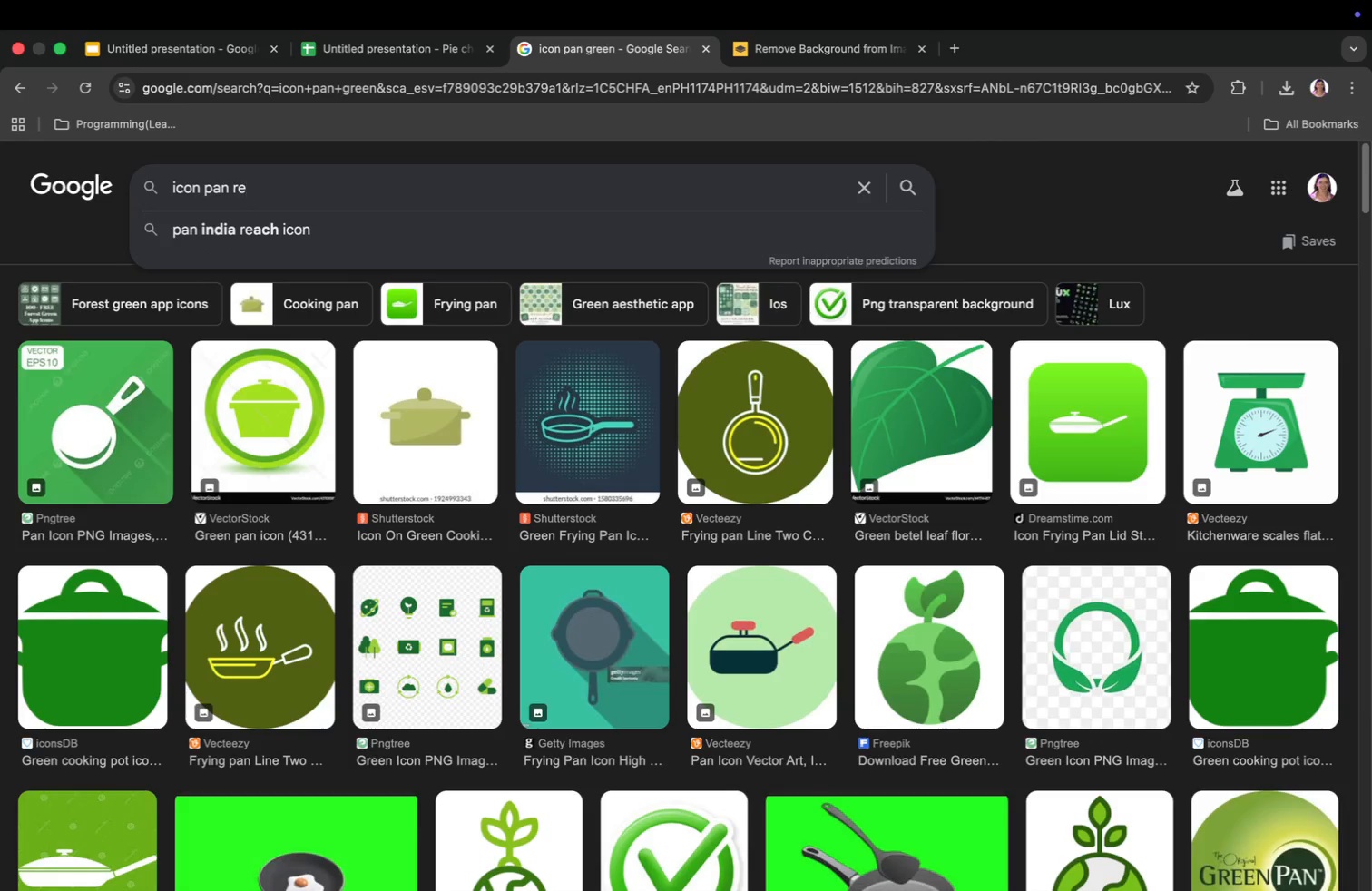 
key(Enter)
 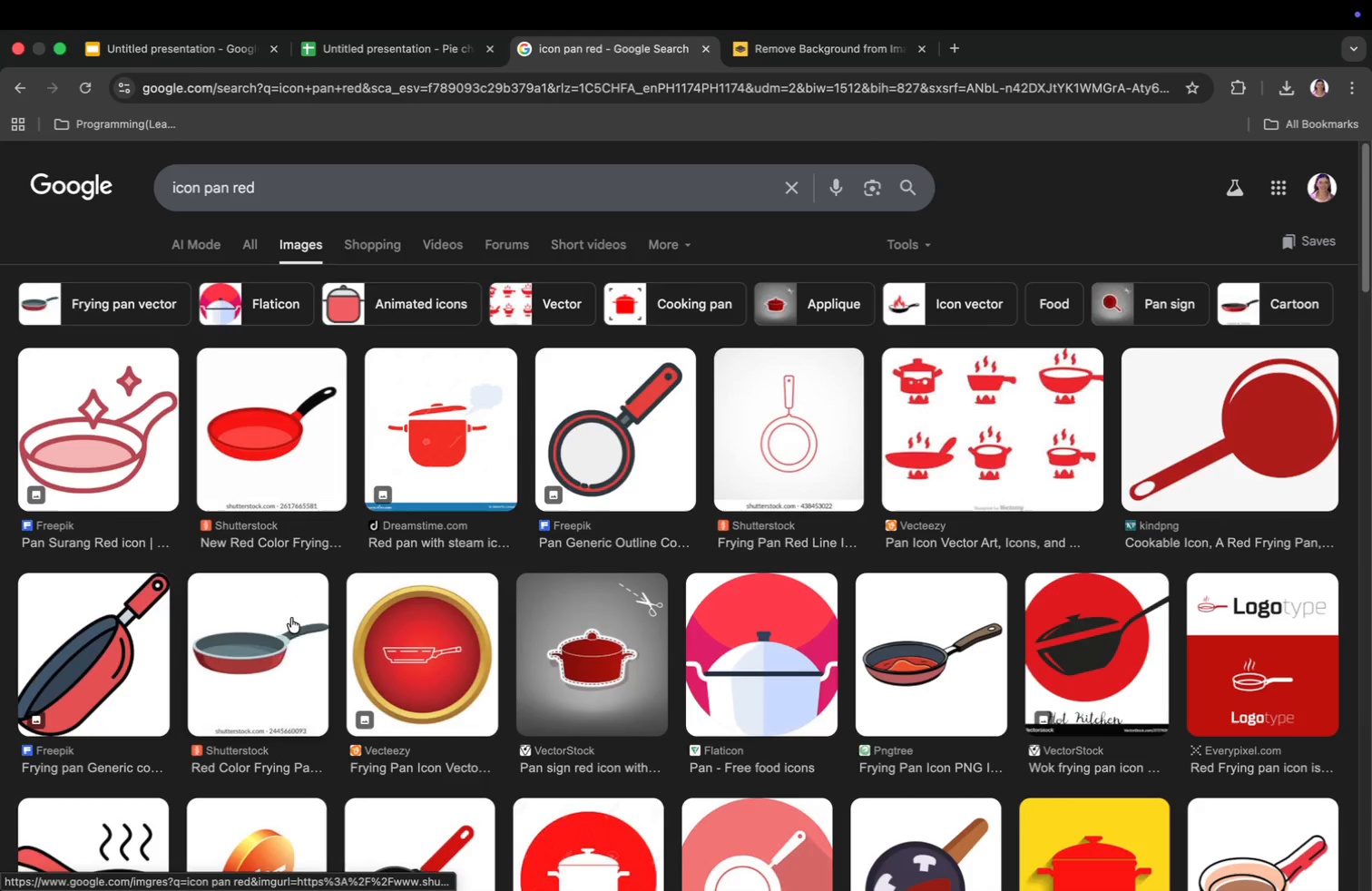 
left_click([95, 675])
 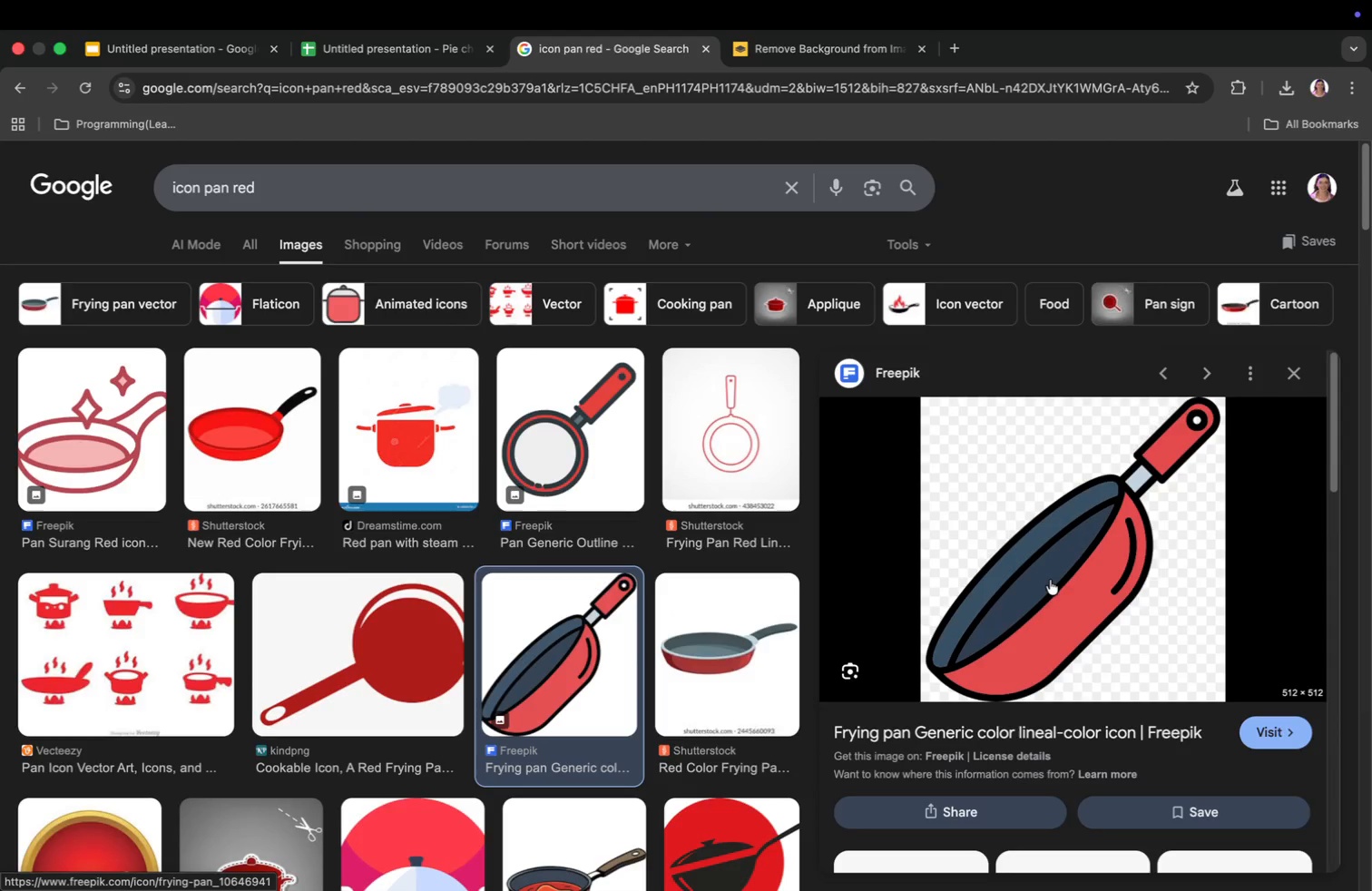 
right_click([1061, 573])
 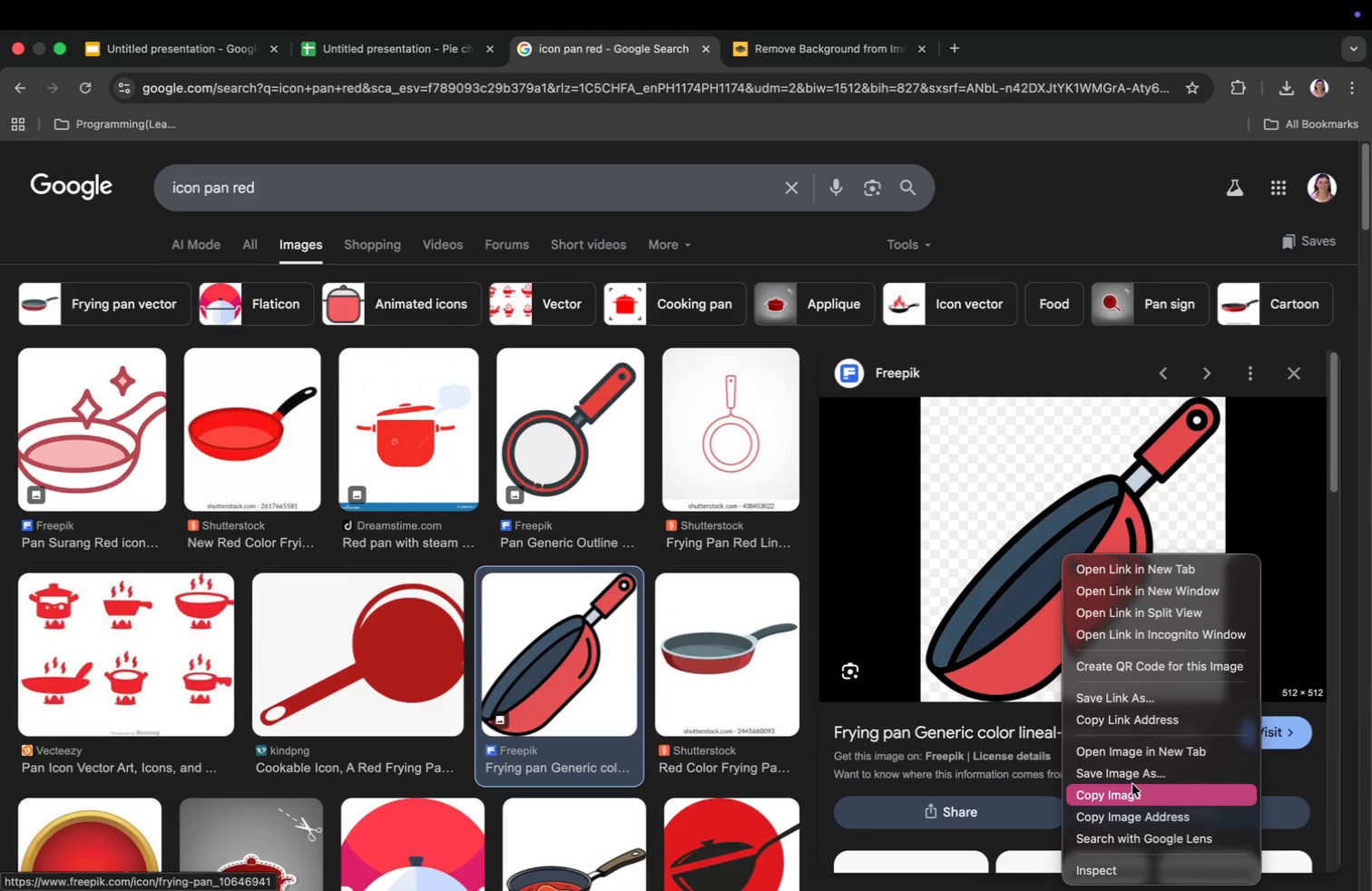 
left_click([1133, 813])
 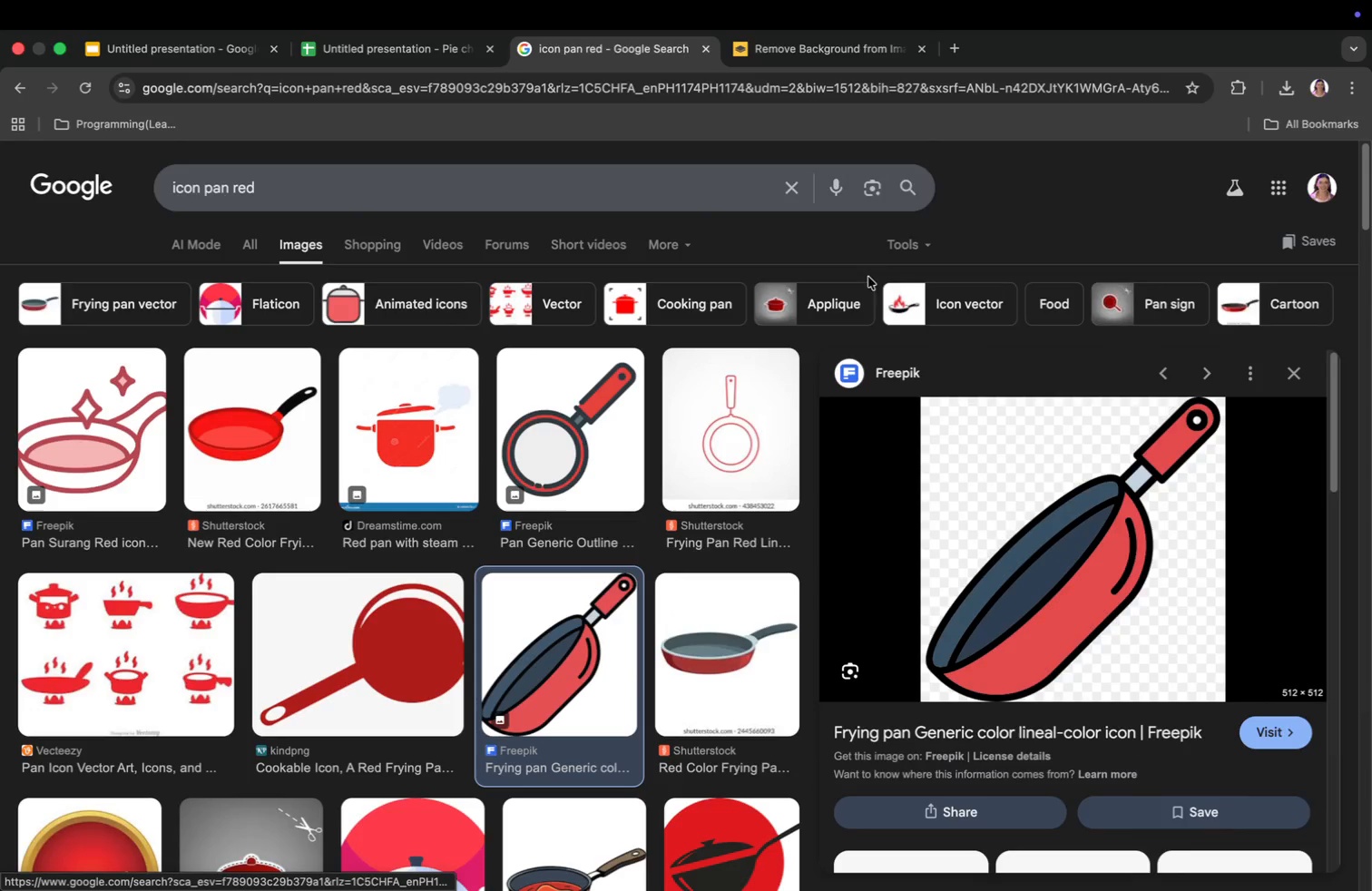 
left_click([760, 56])
 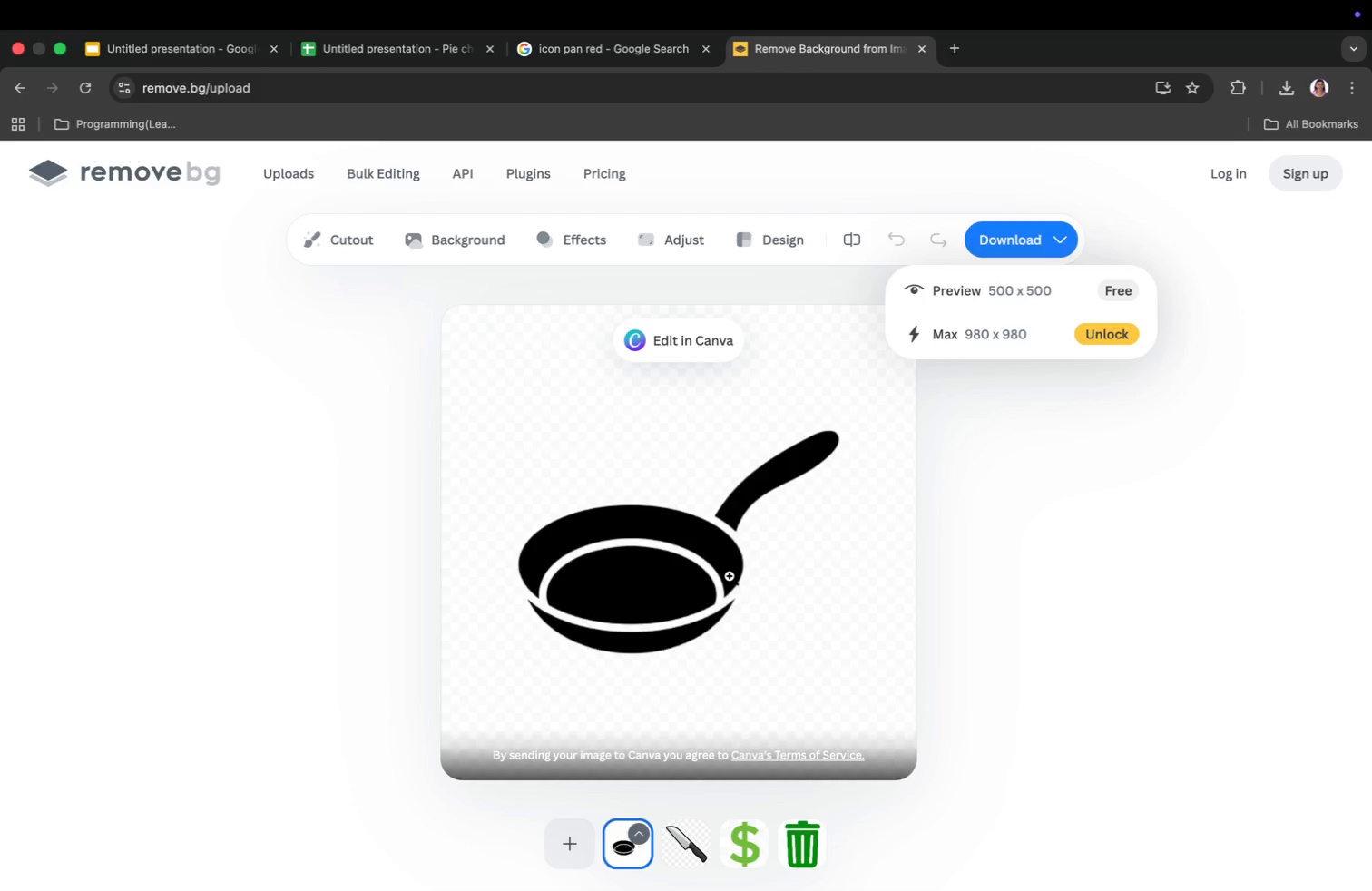 
key(Meta+V)
 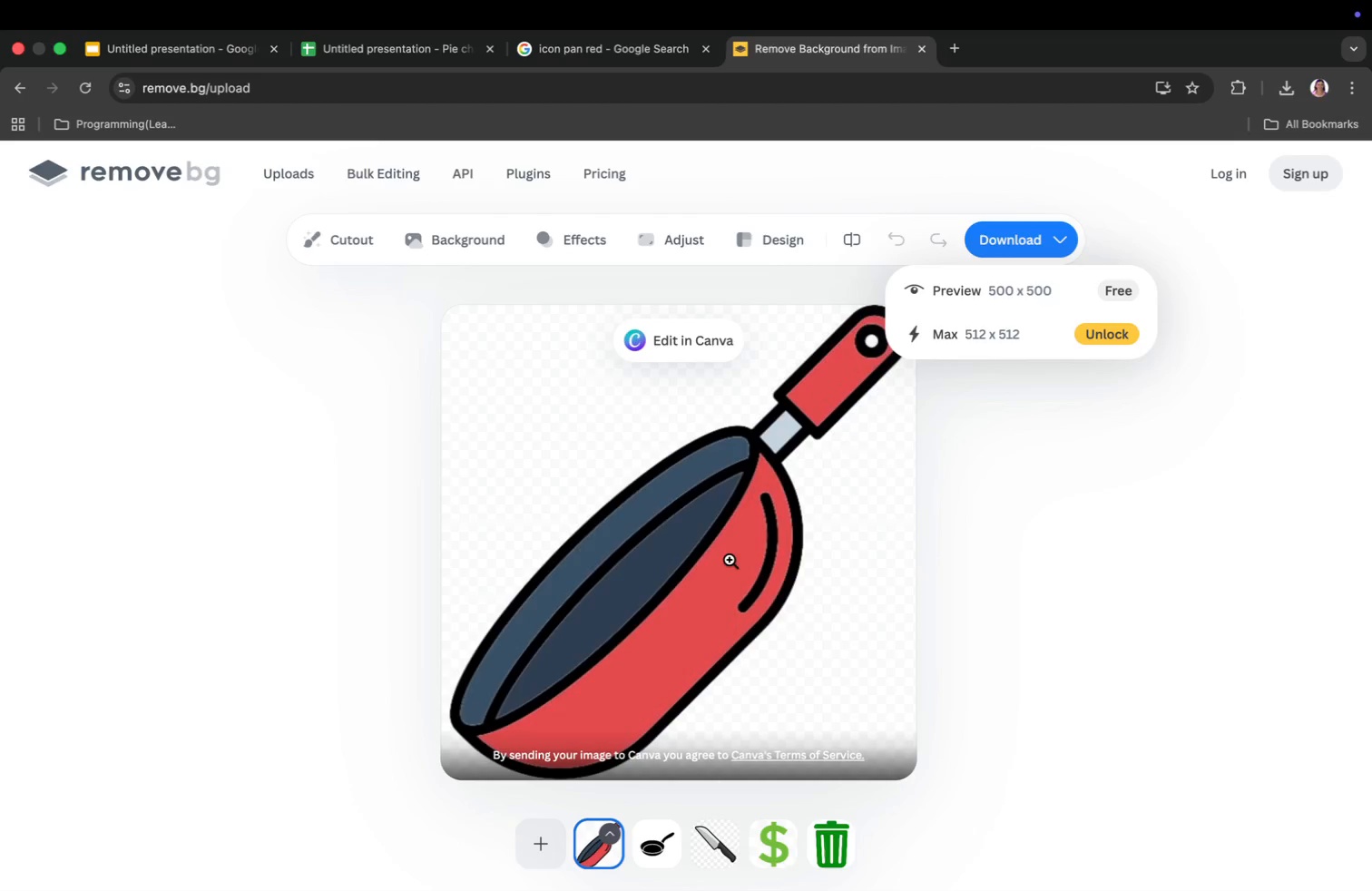 
wait(6.97)
 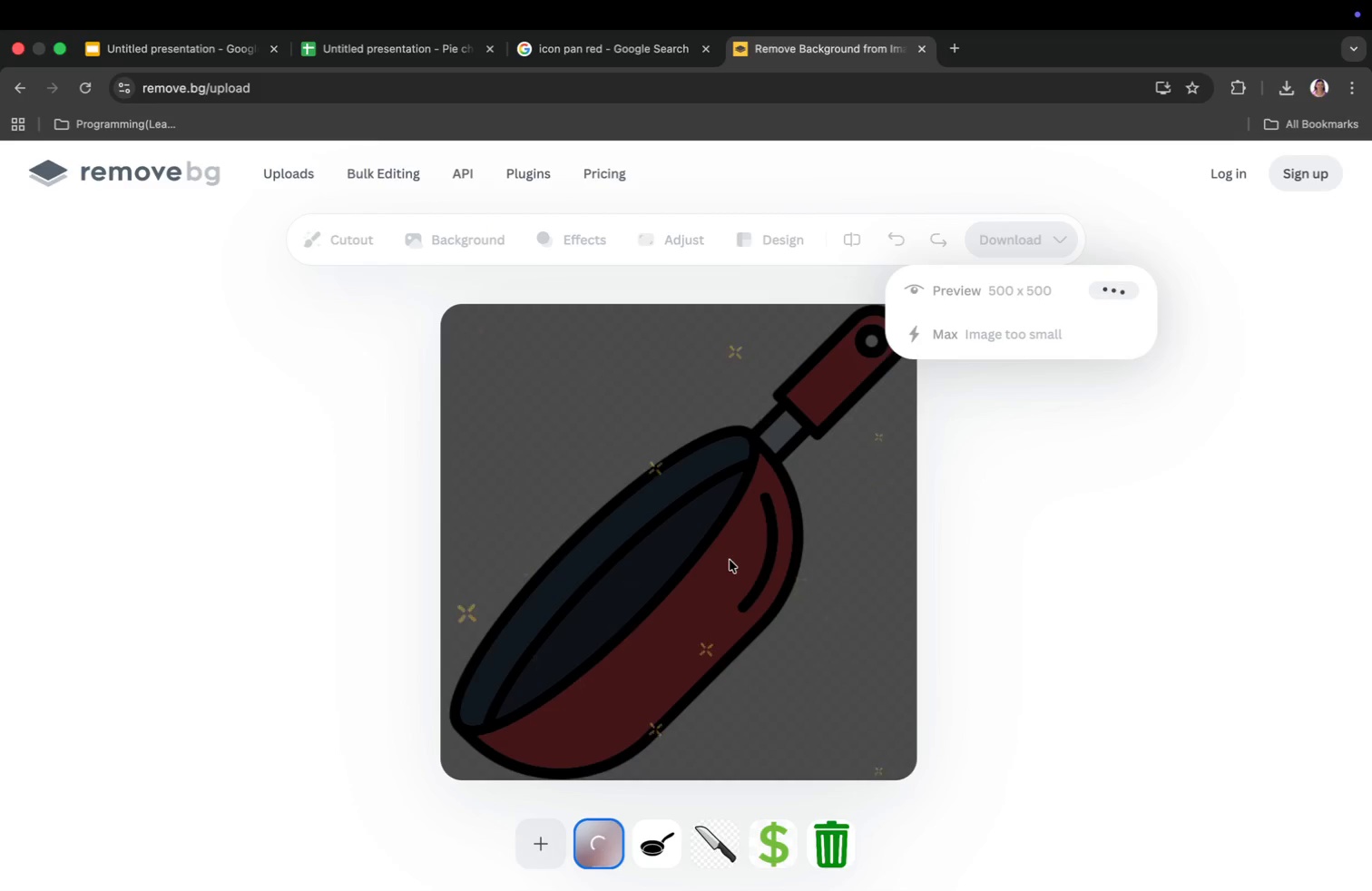 
left_click([954, 293])
 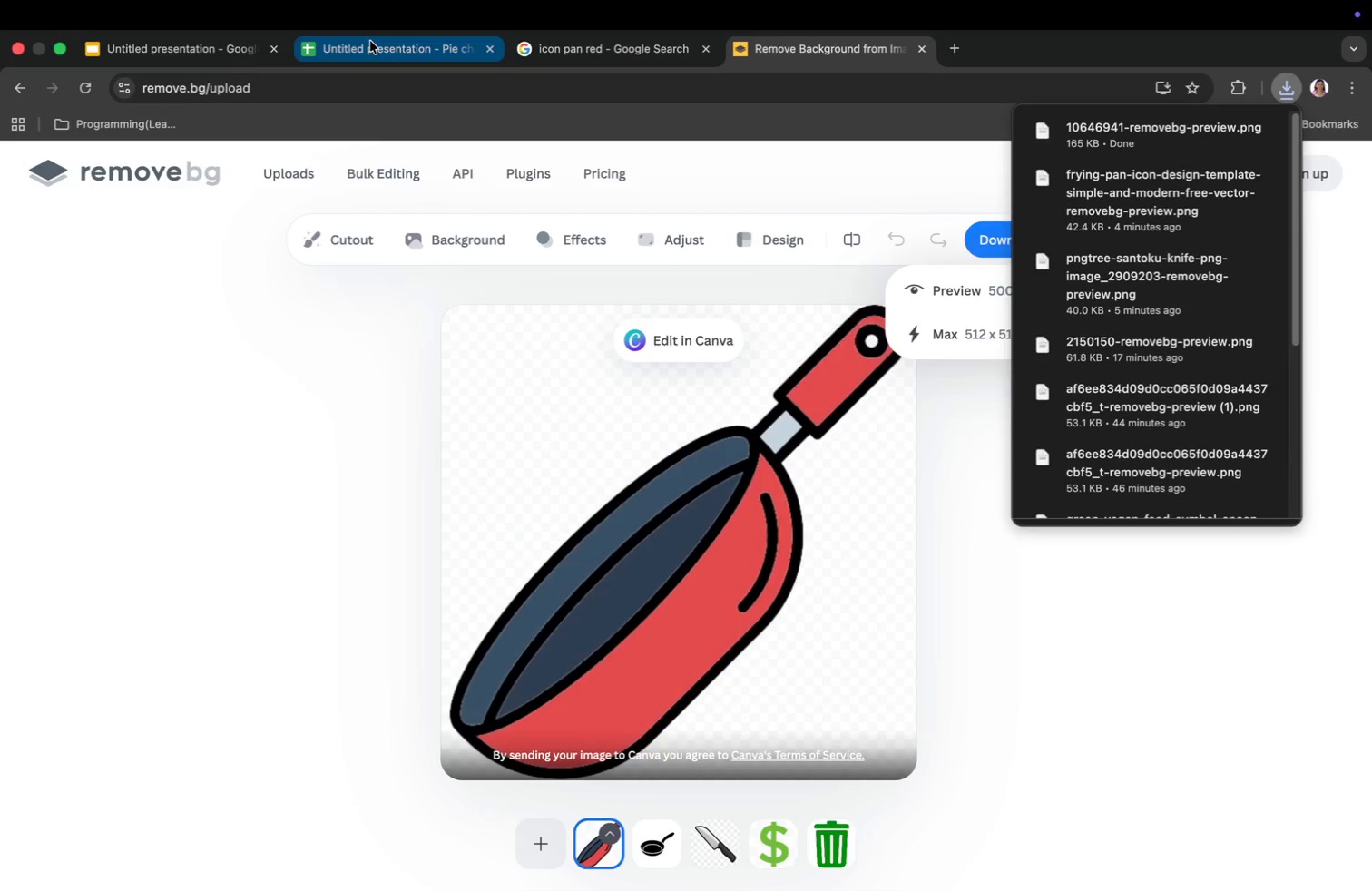 
left_click([369, 44])
 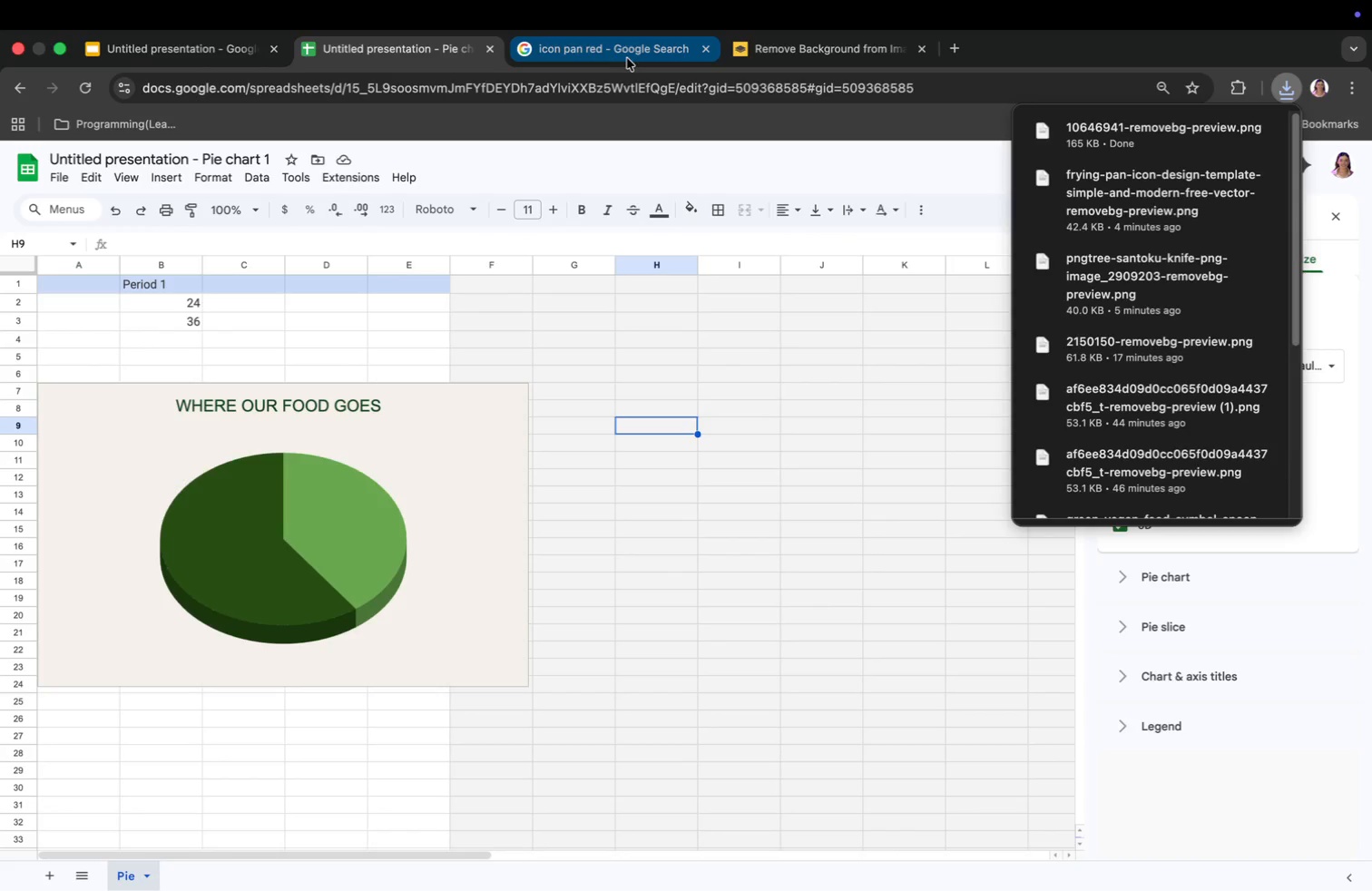 
left_click([626, 56])
 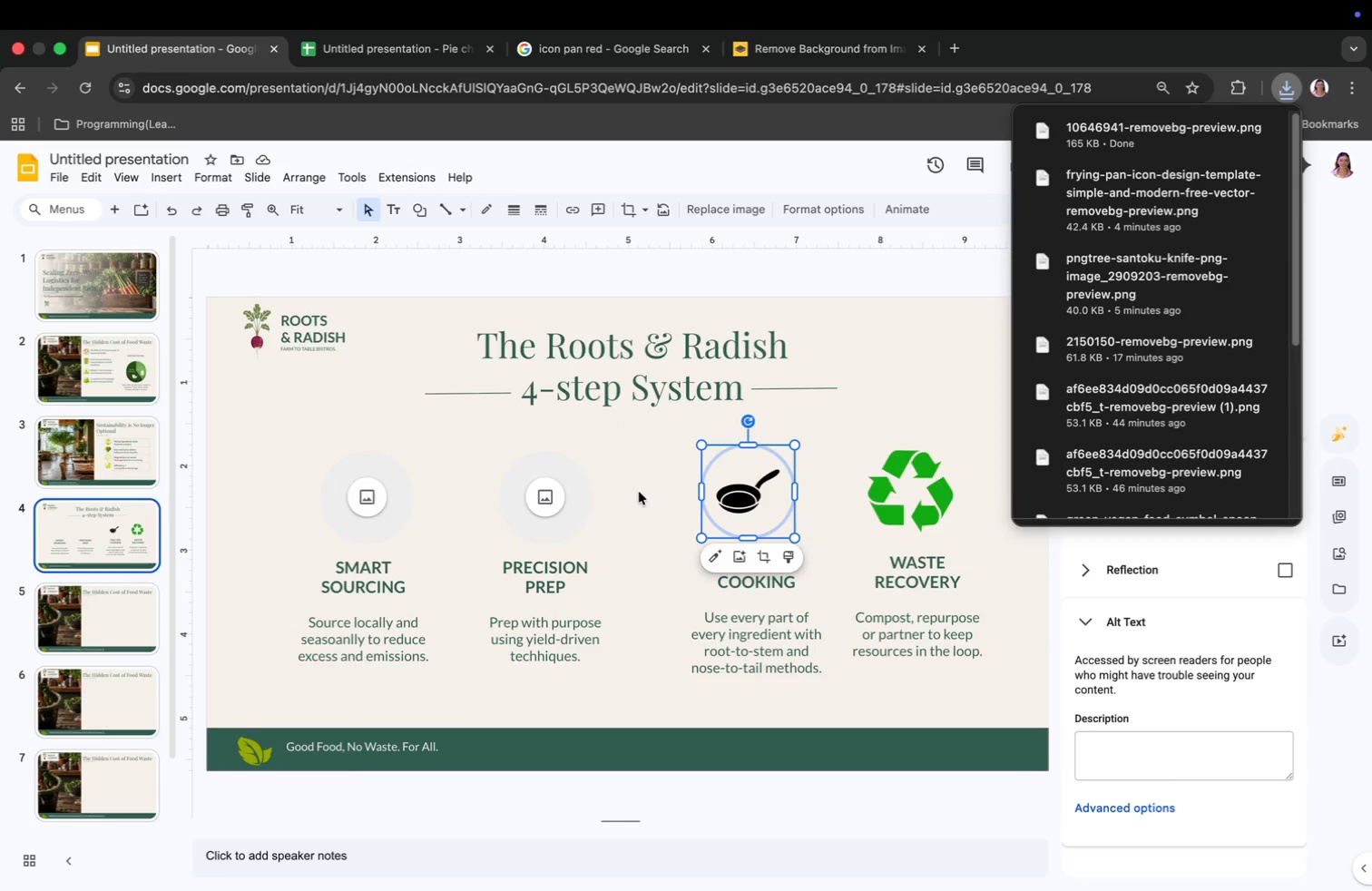 
right_click([739, 514])
 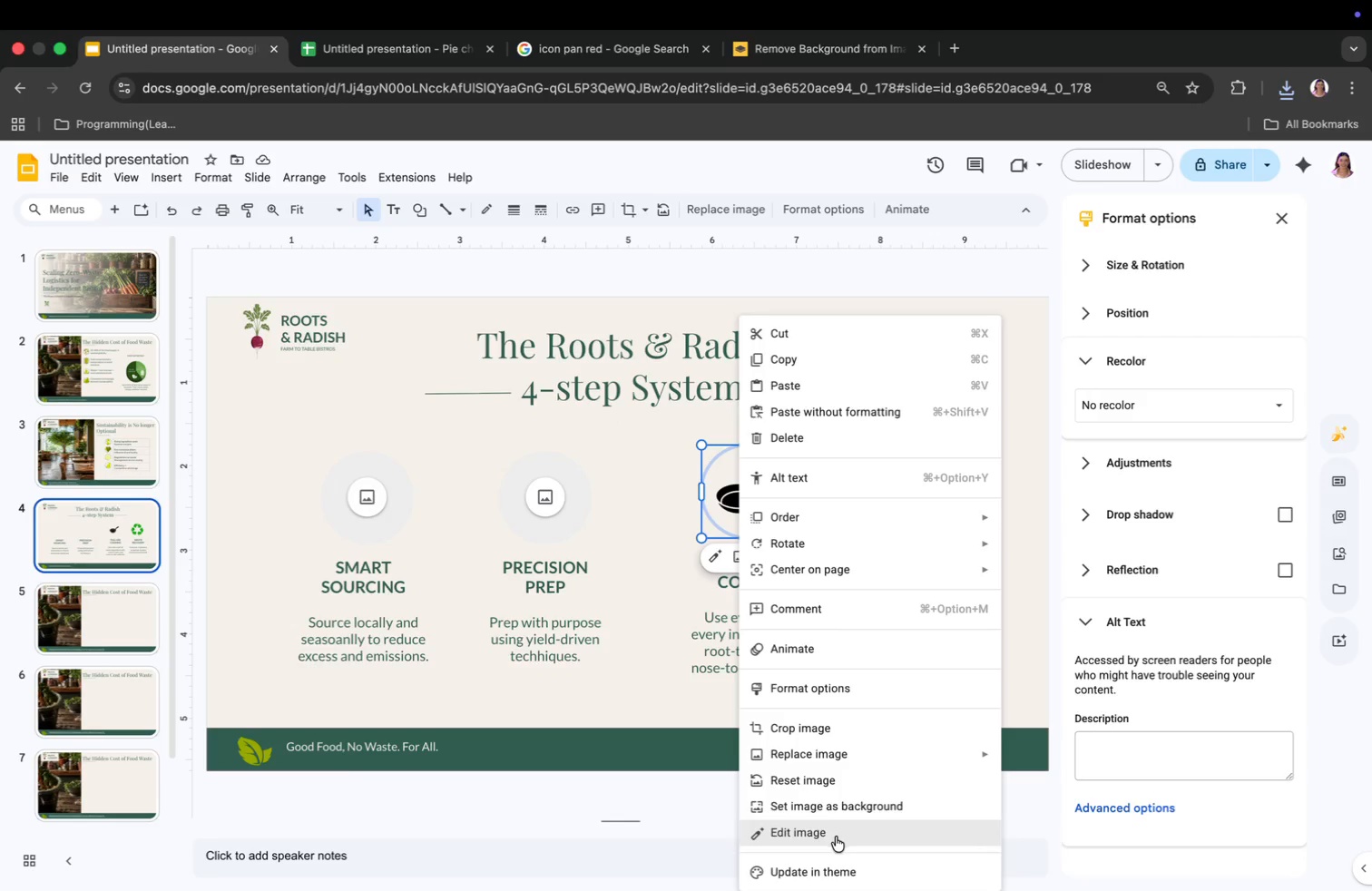 
wait(7.6)
 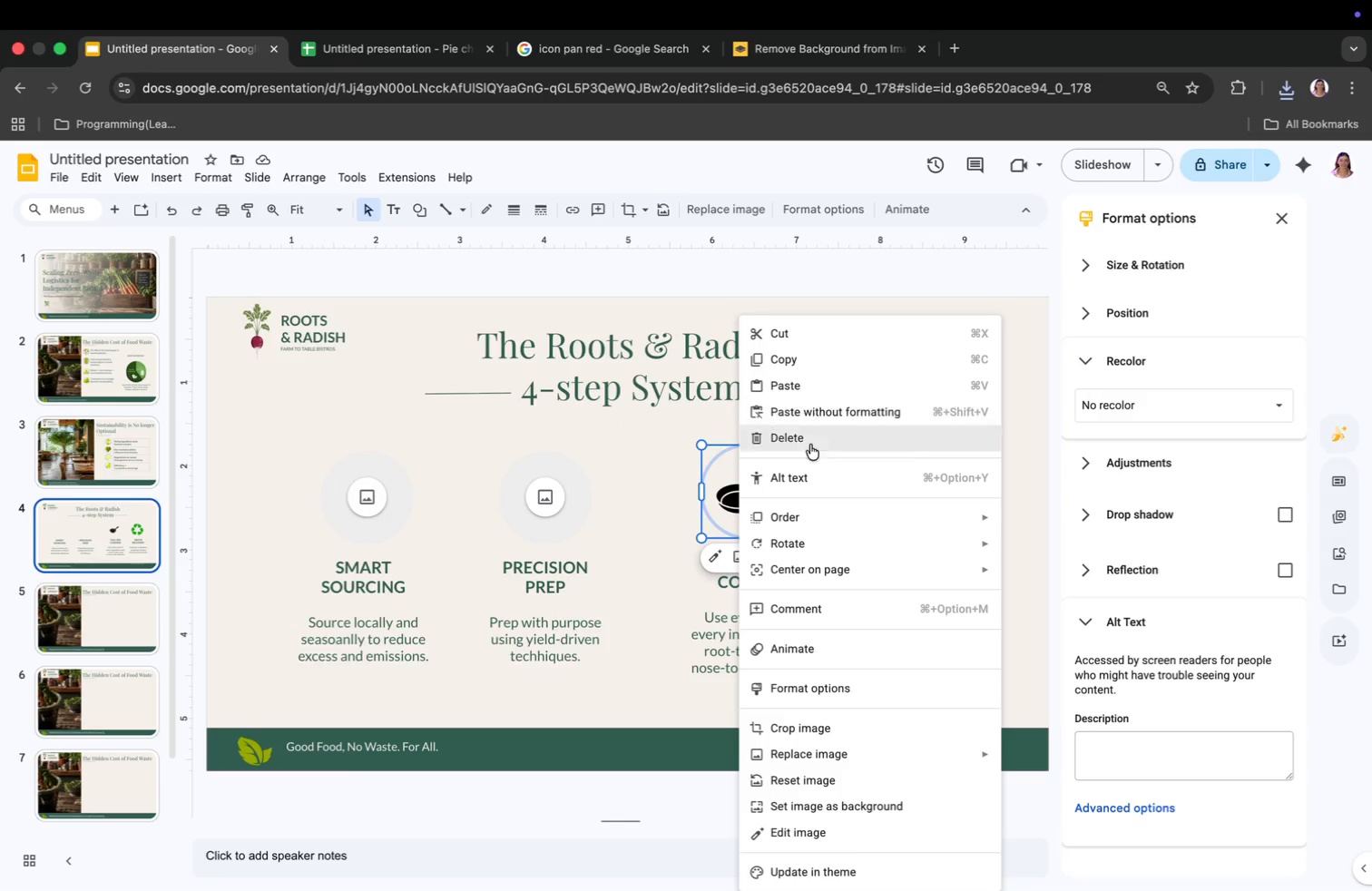 
left_click([674, 526])
 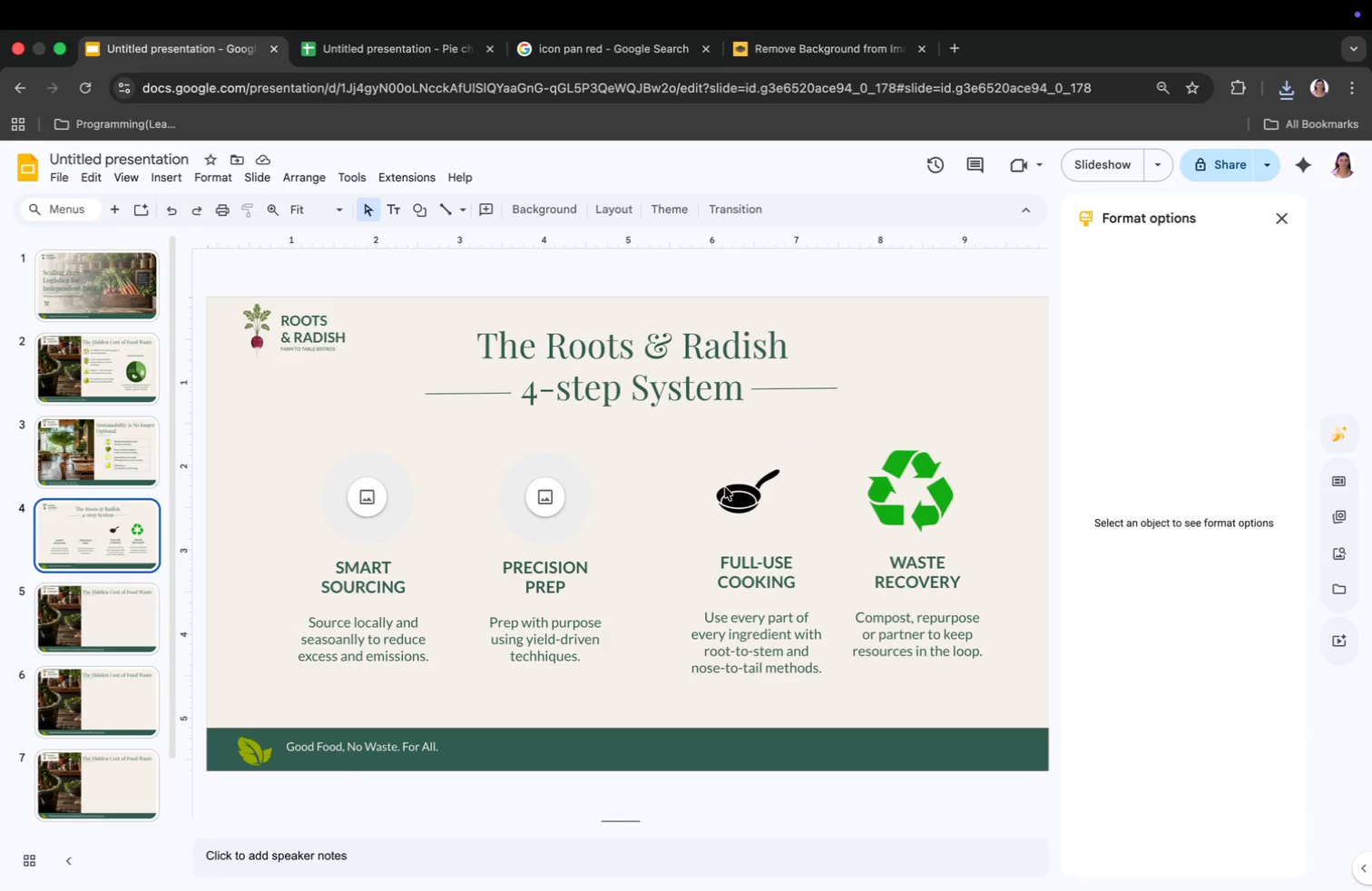 
right_click([725, 487])
 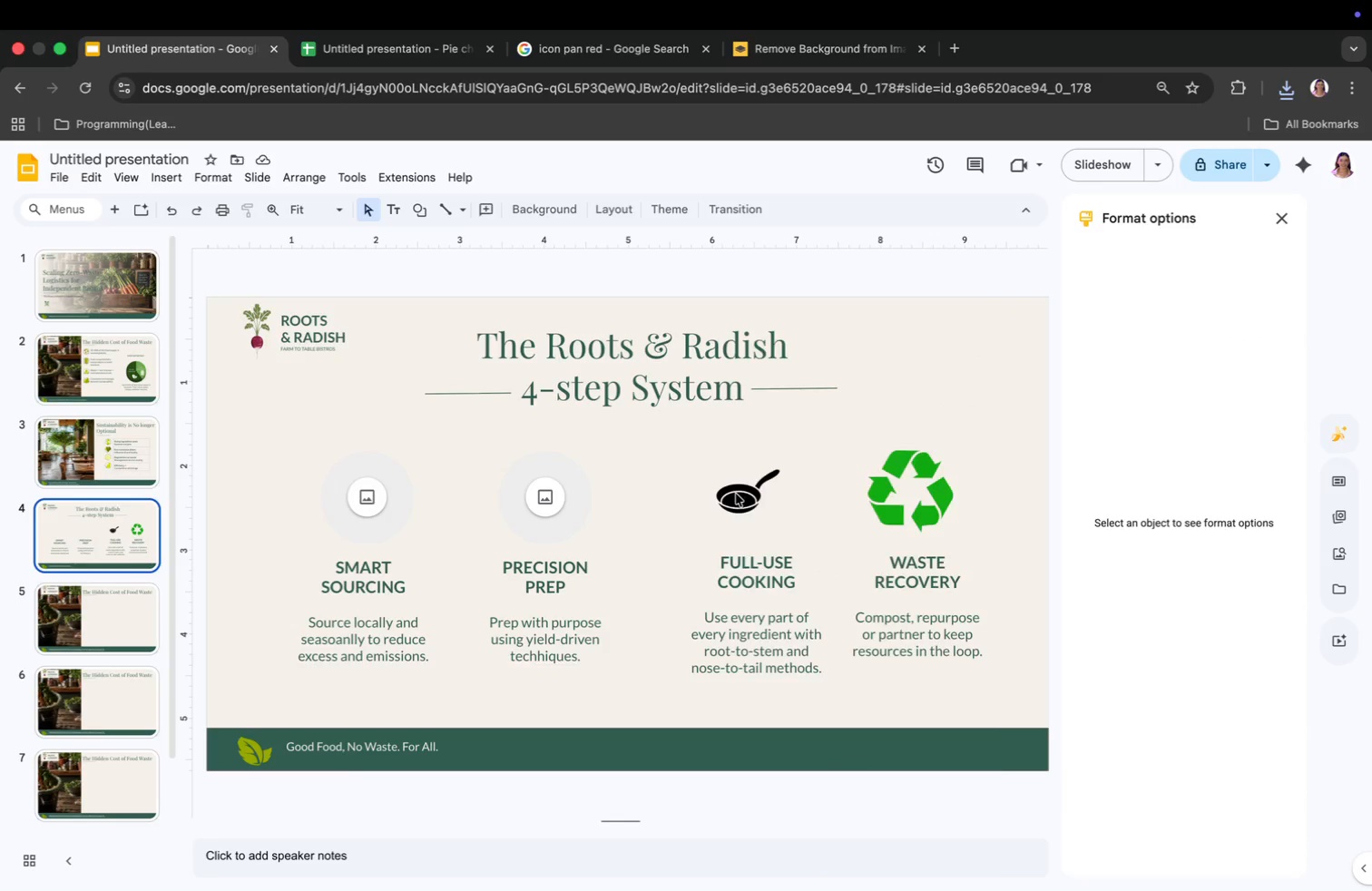 
right_click([736, 494])
 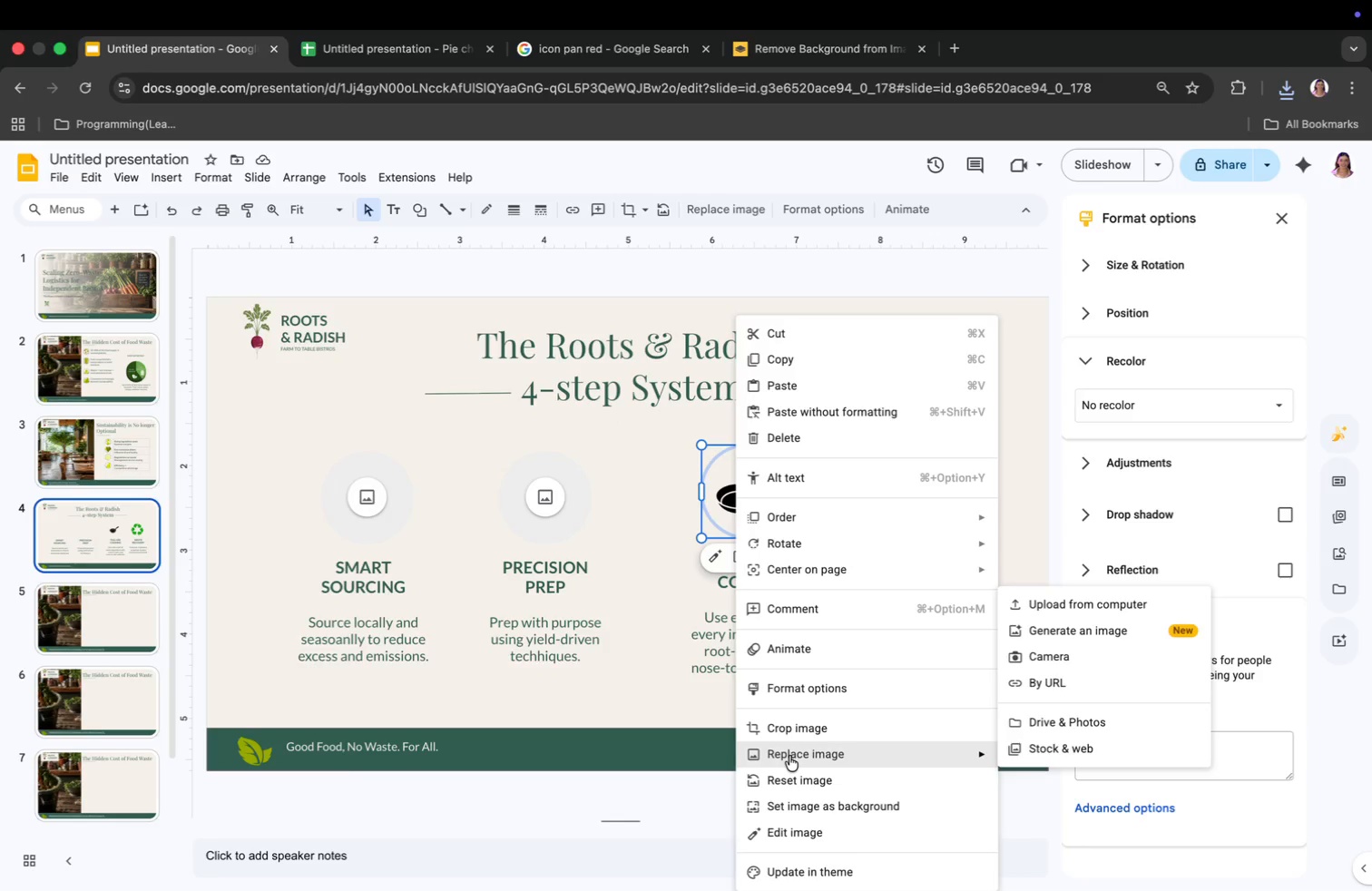 
left_click([789, 756])
 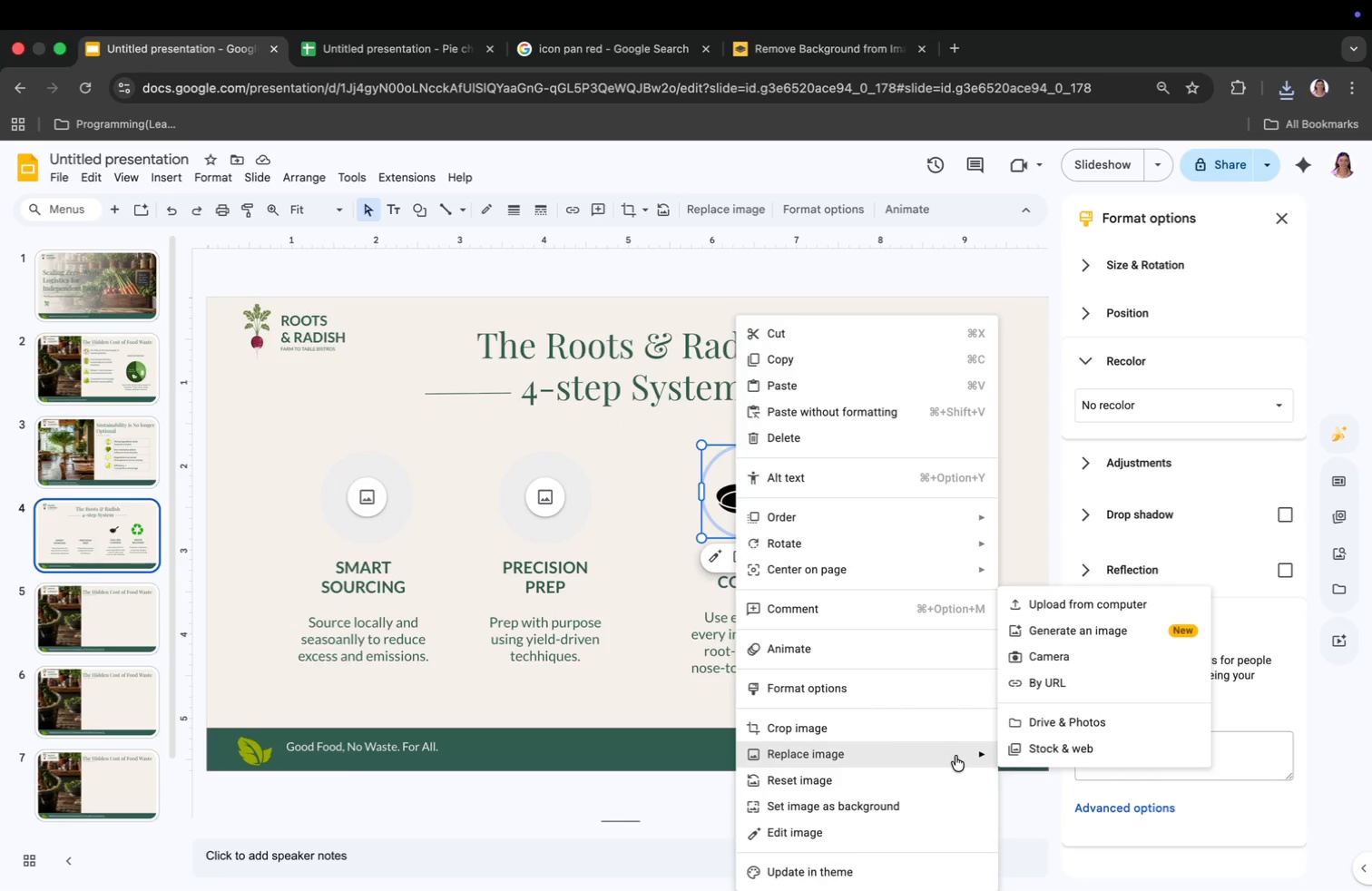 
left_click([1045, 611])
 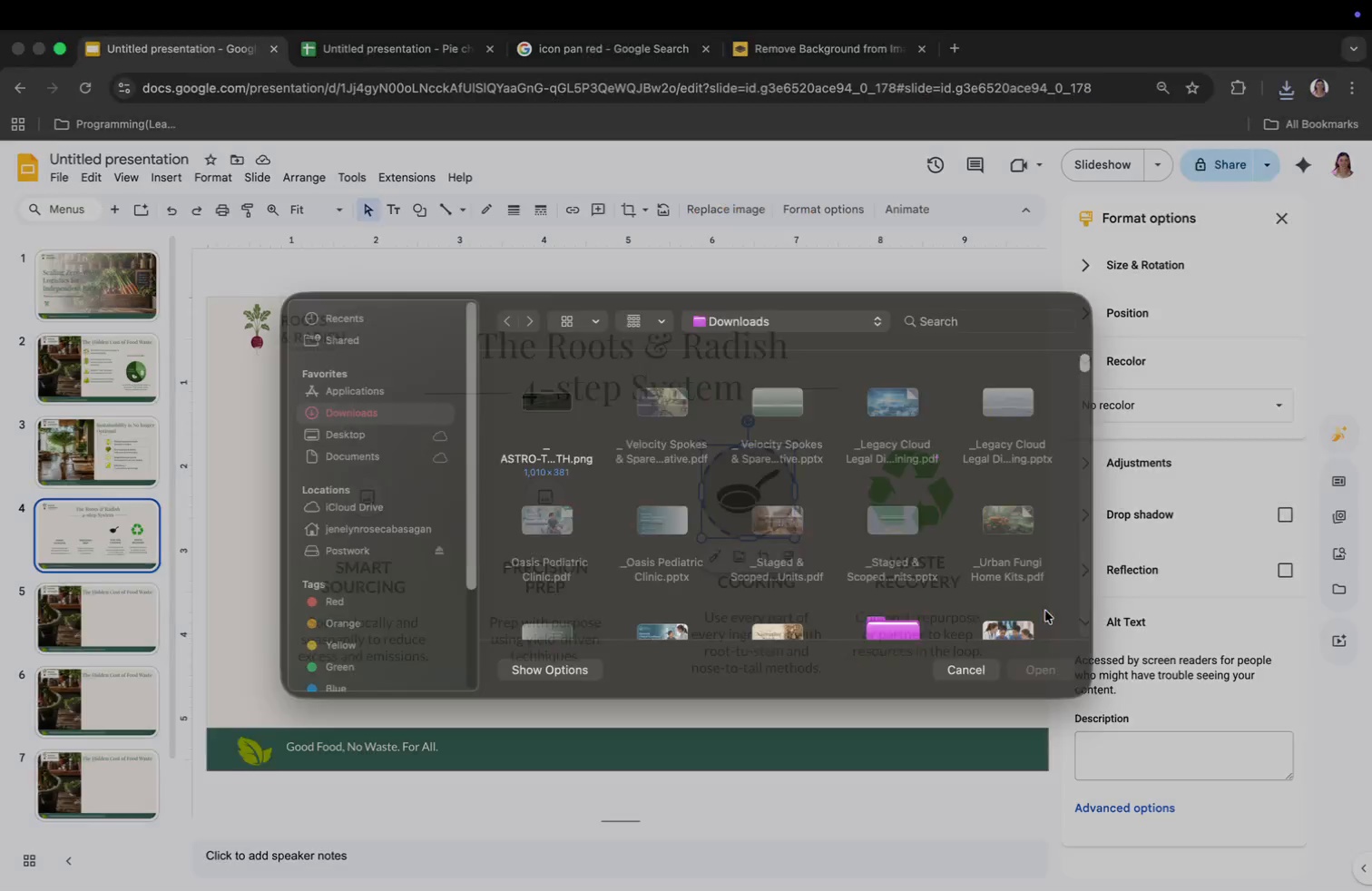 
left_click([939, 342])
 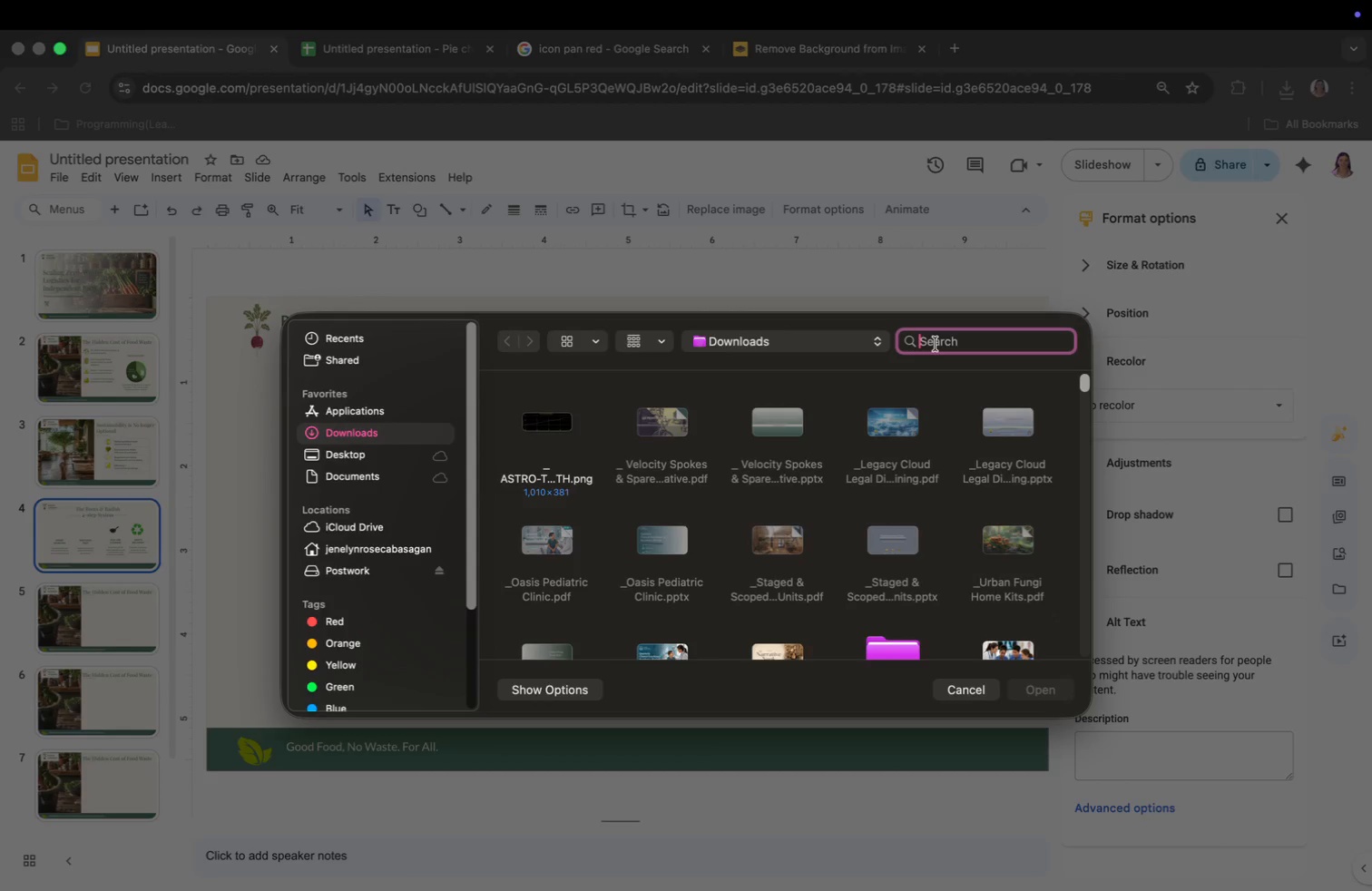 
type(re)
 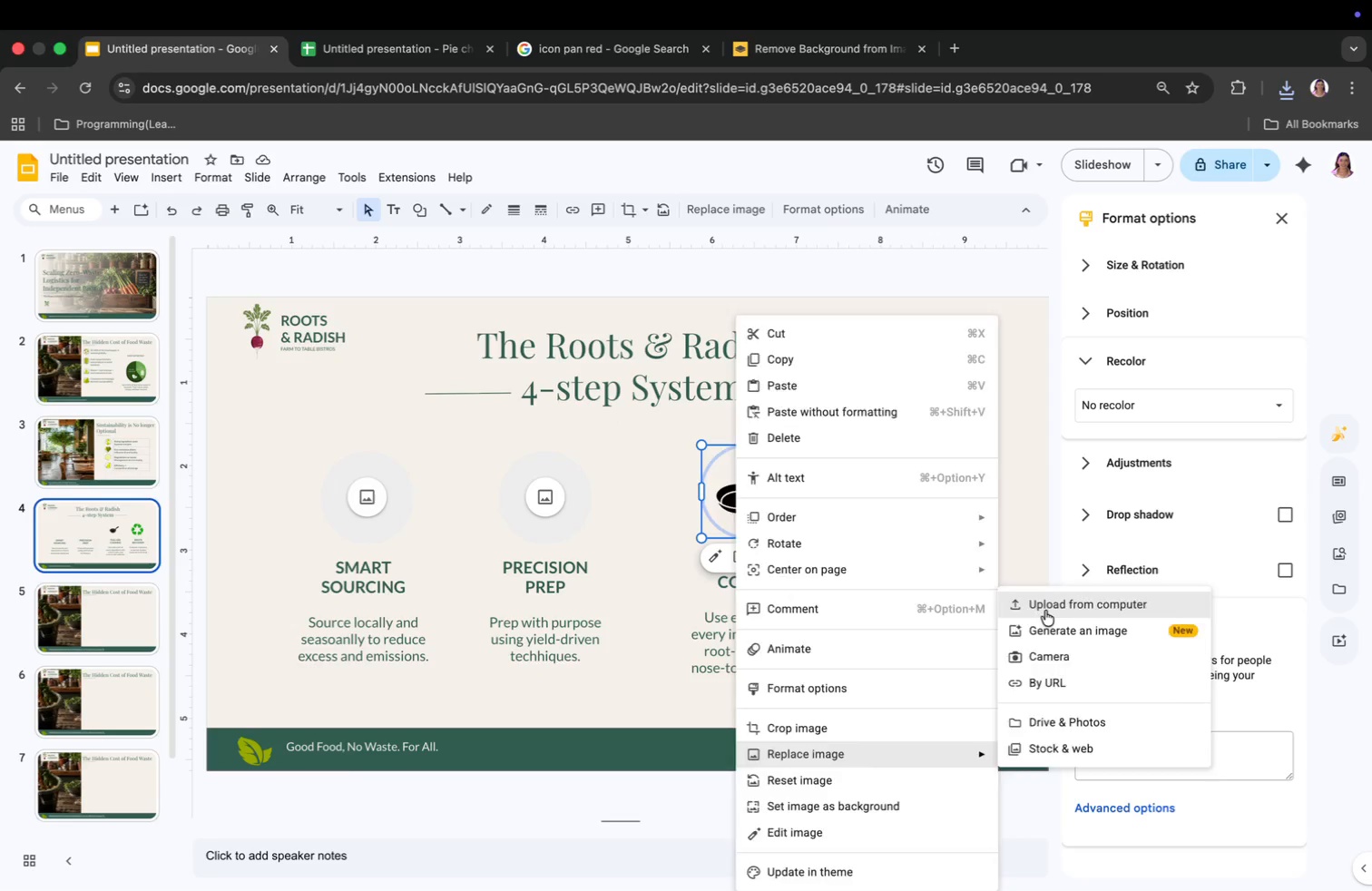 
type(mo)
 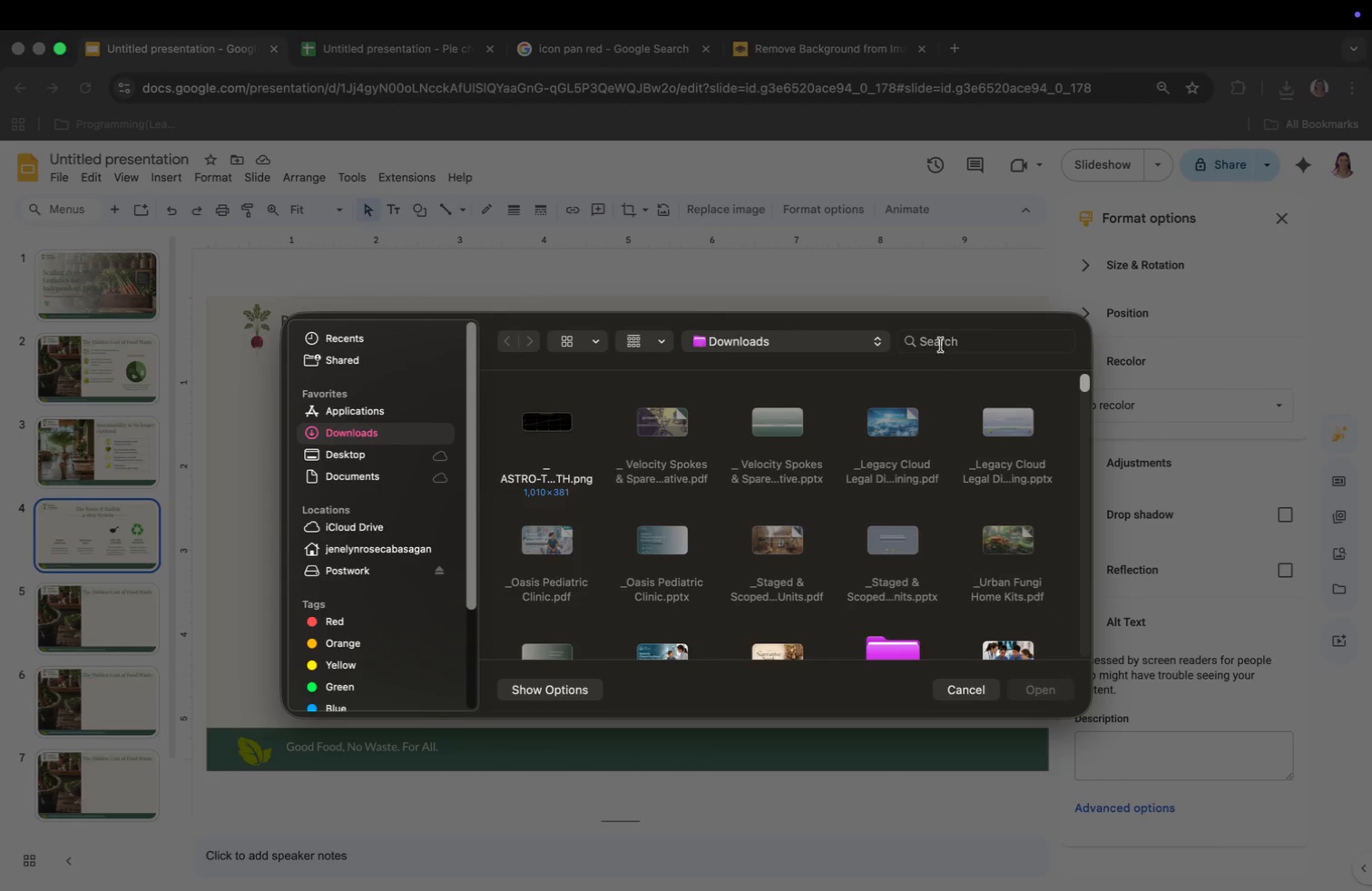 
key(Enter)
 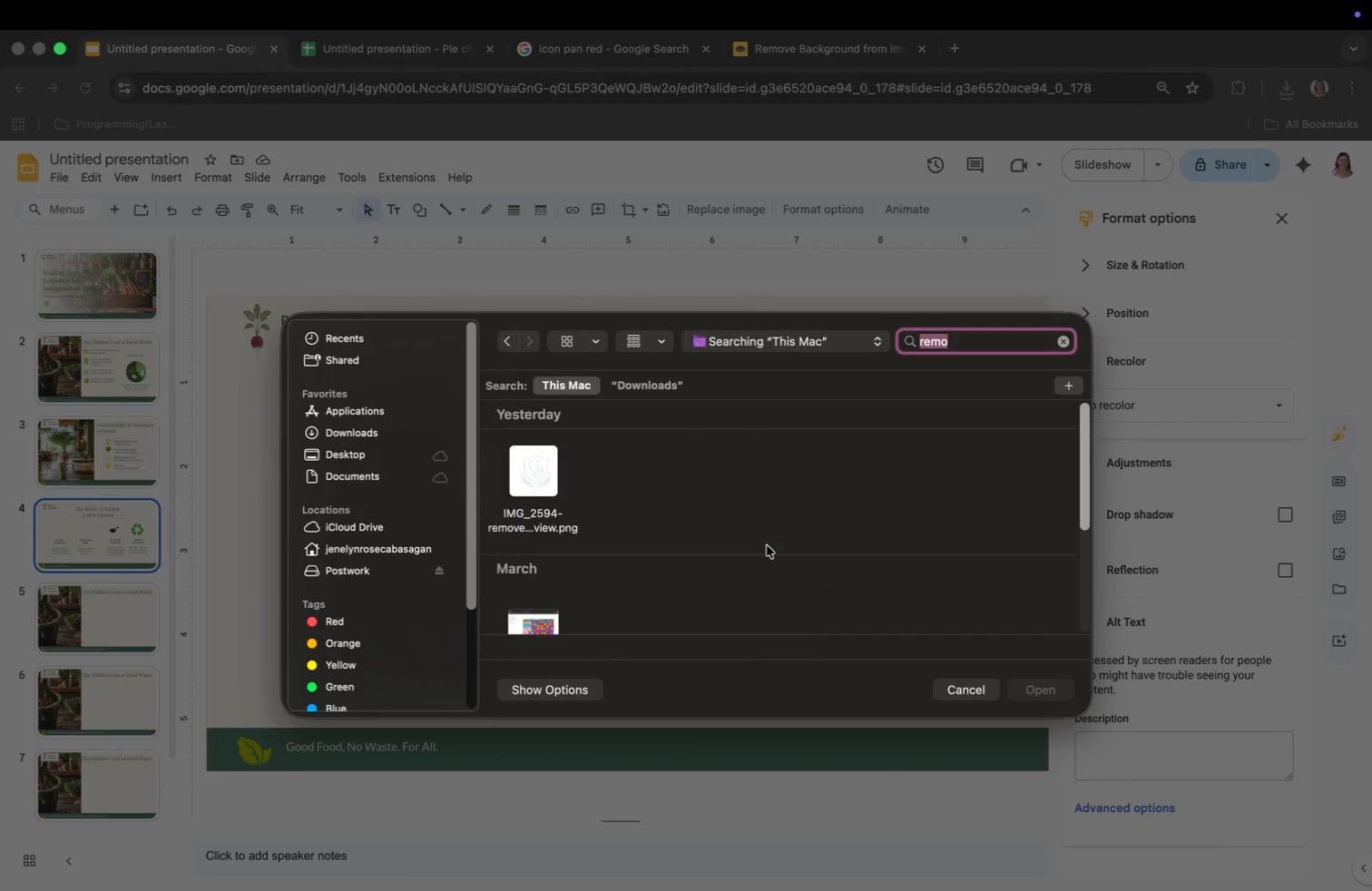 
scroll: coordinate [933, 545], scroll_direction: down, amount: 168.0
 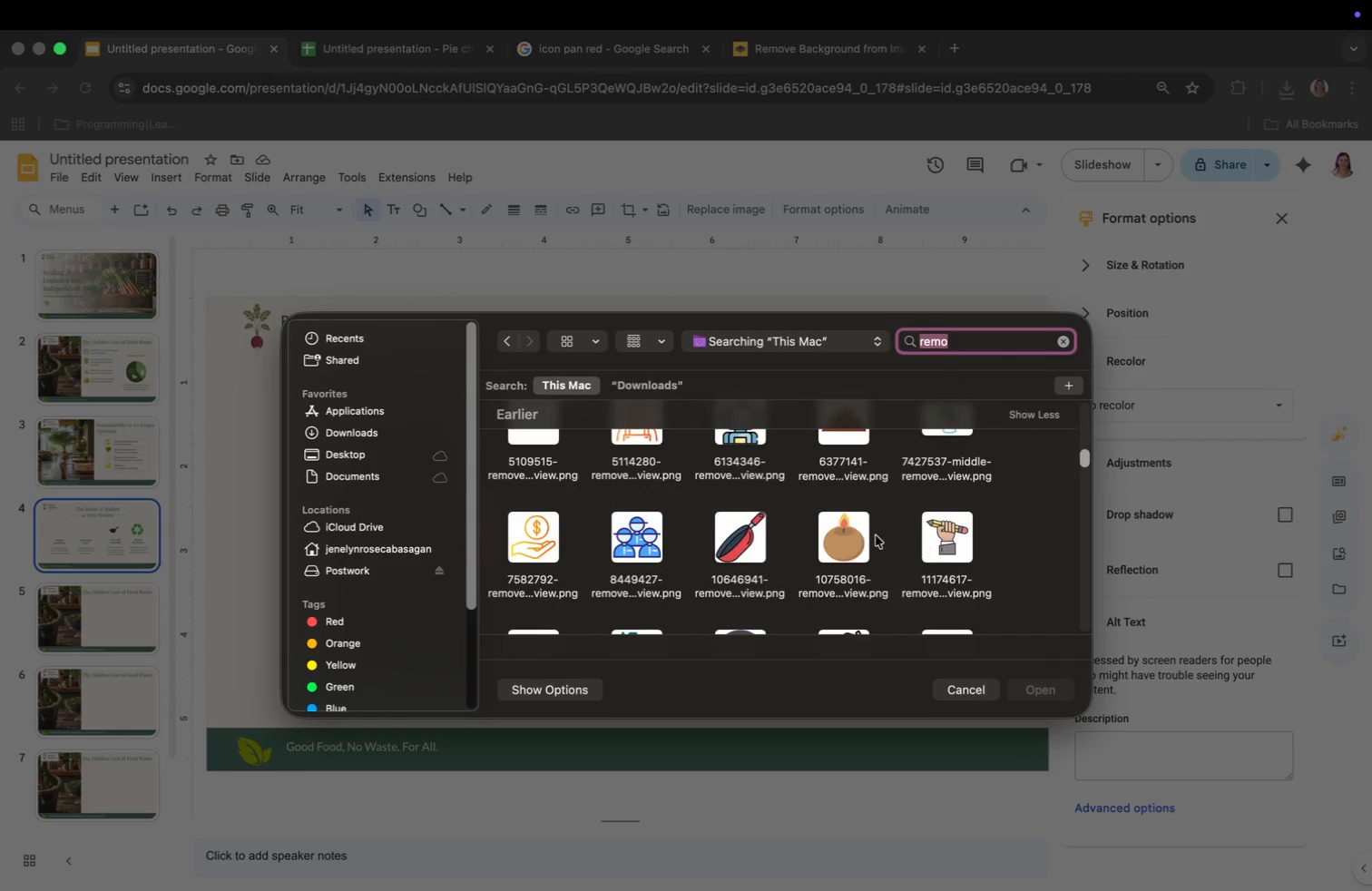 
left_click([740, 546])
 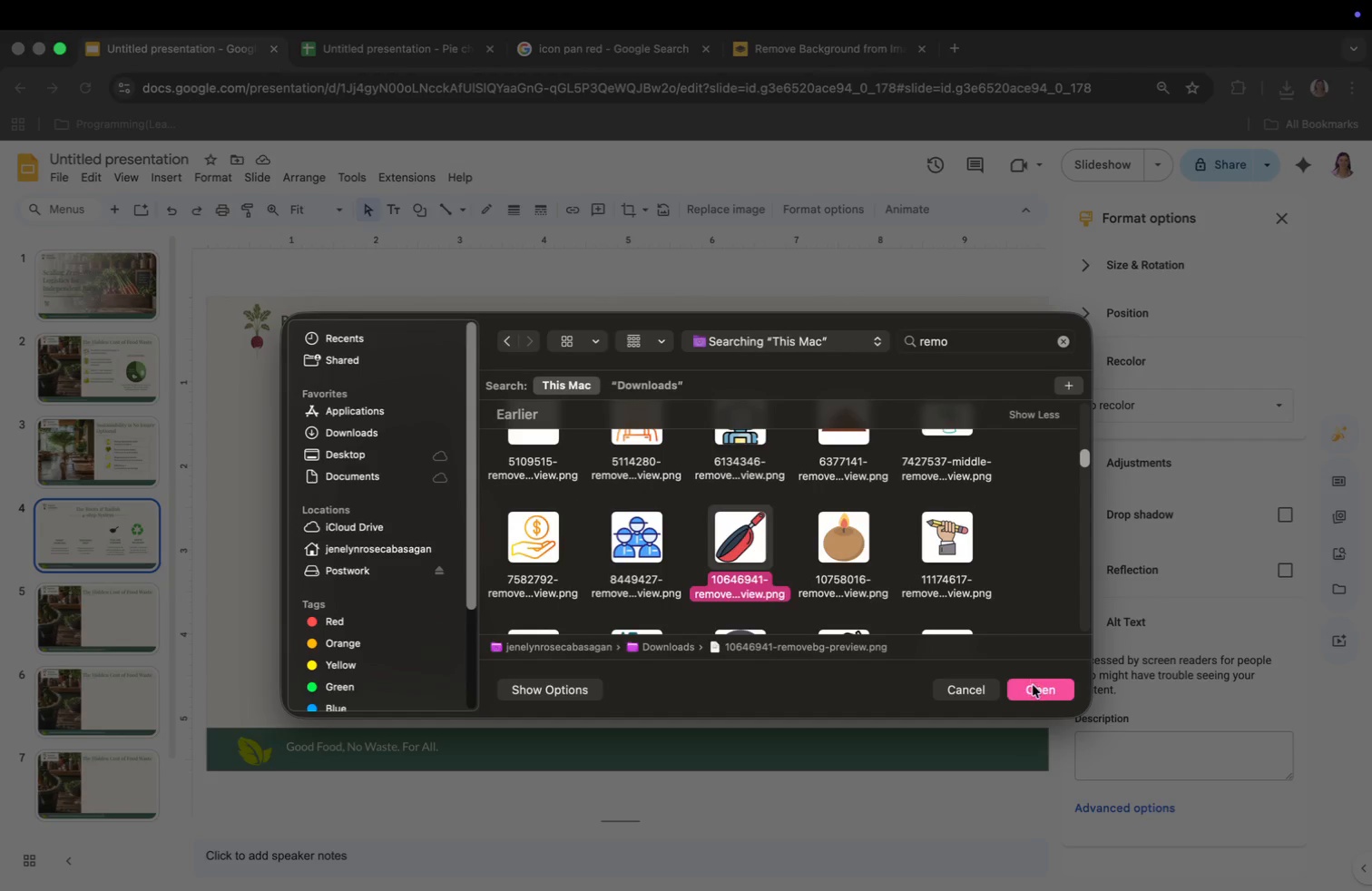 
left_click([1033, 686])
 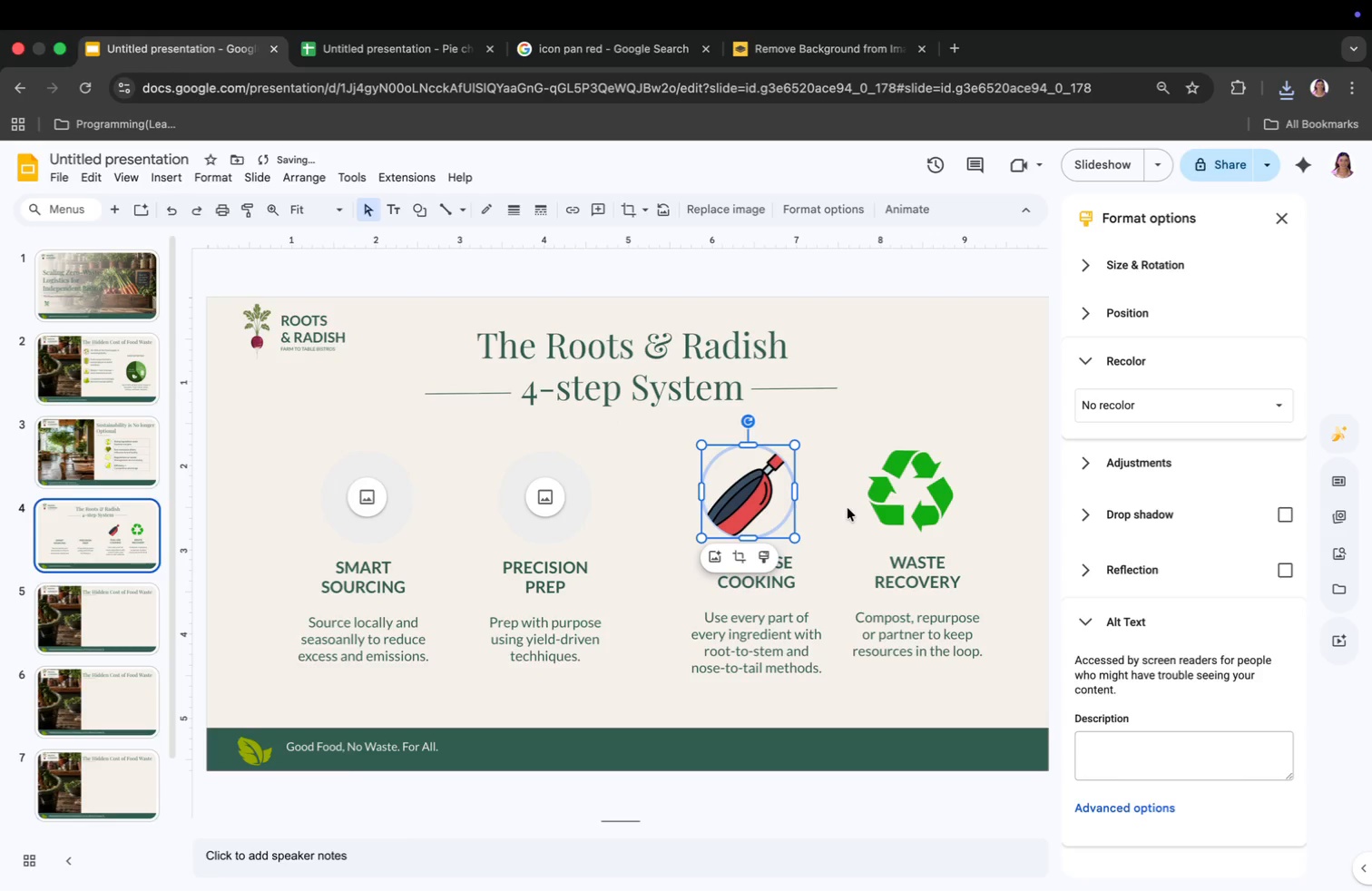 
left_click([838, 528])
 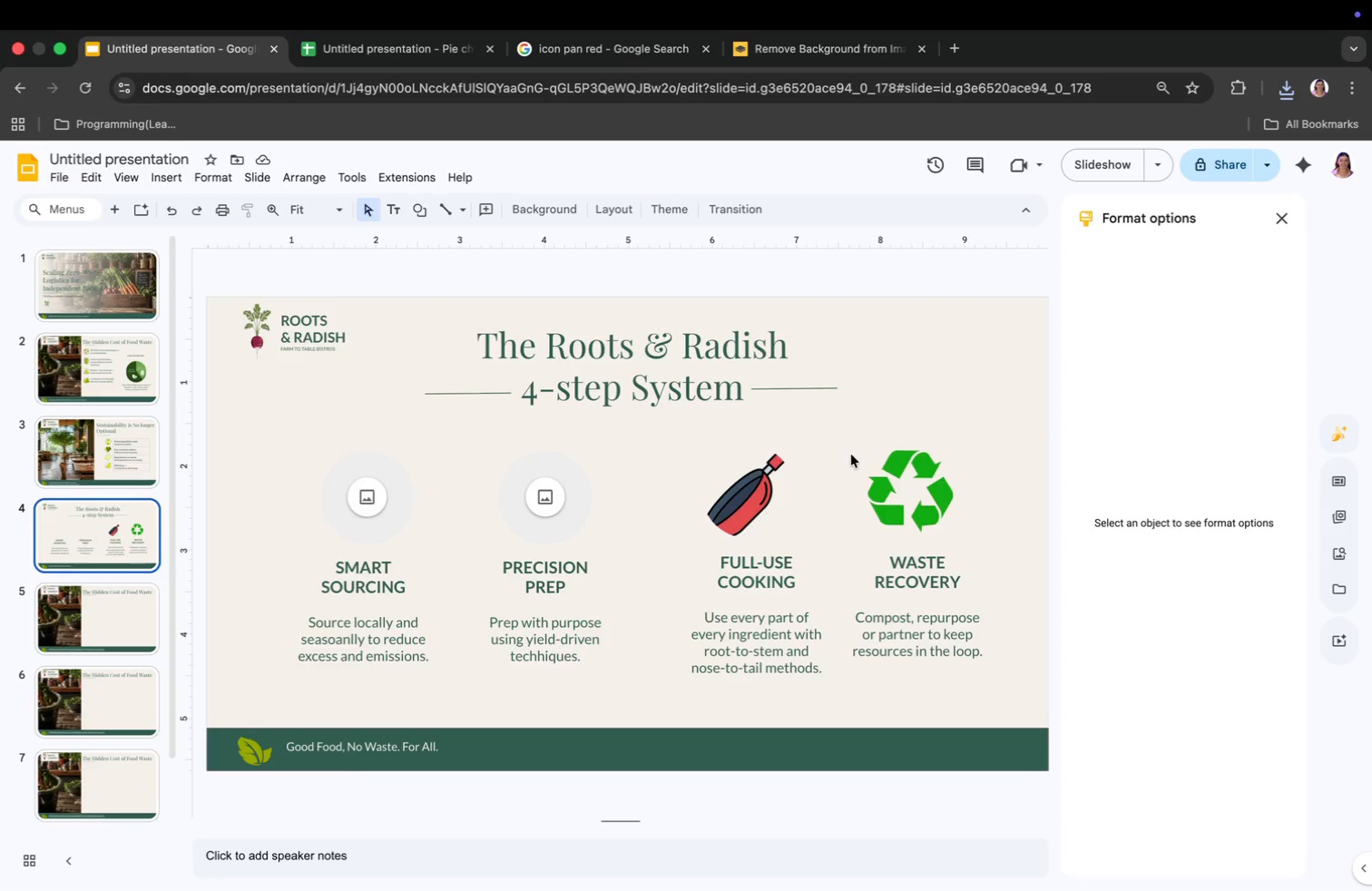 
wait(12.74)
 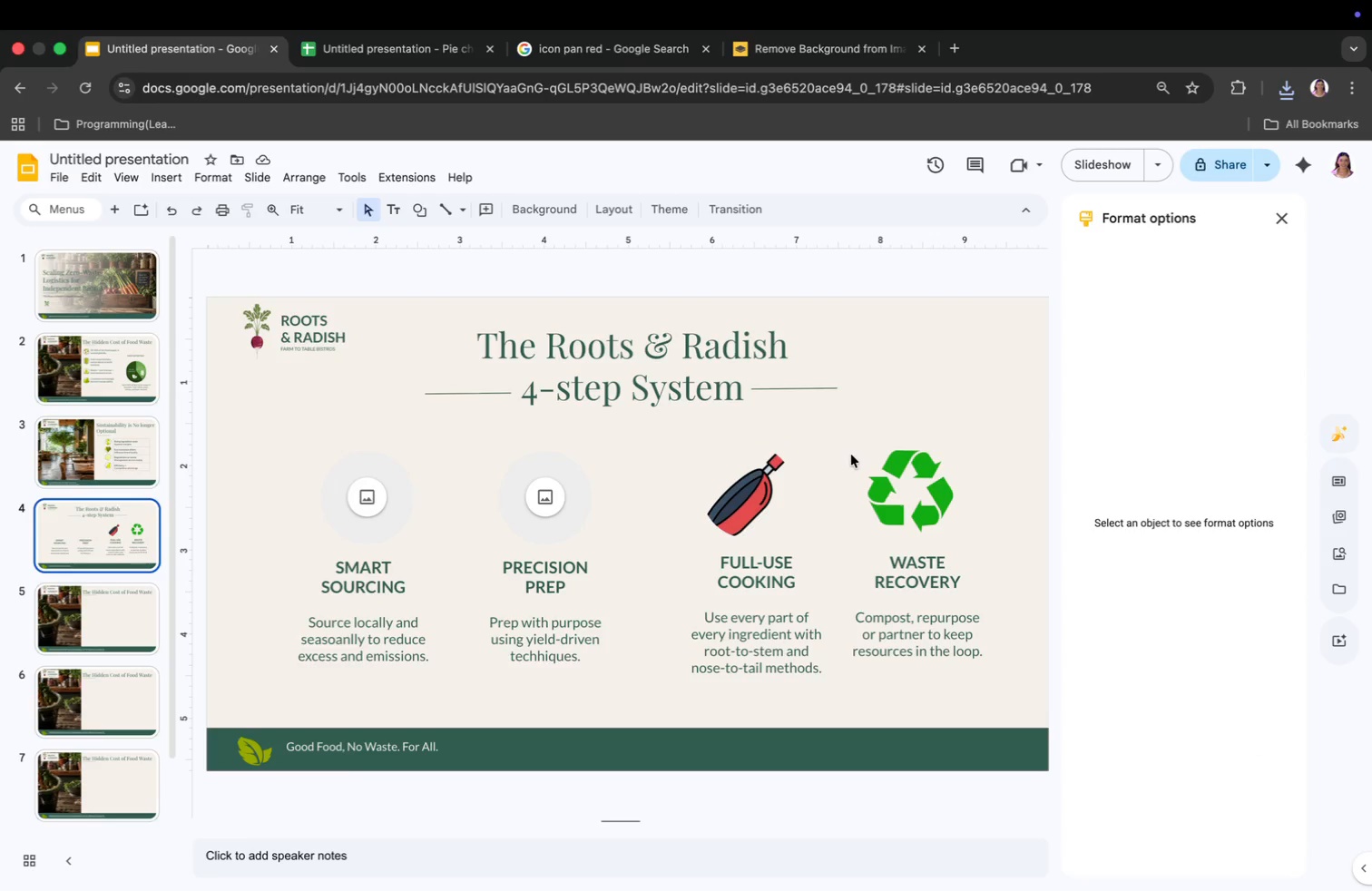 
right_click([741, 514])
 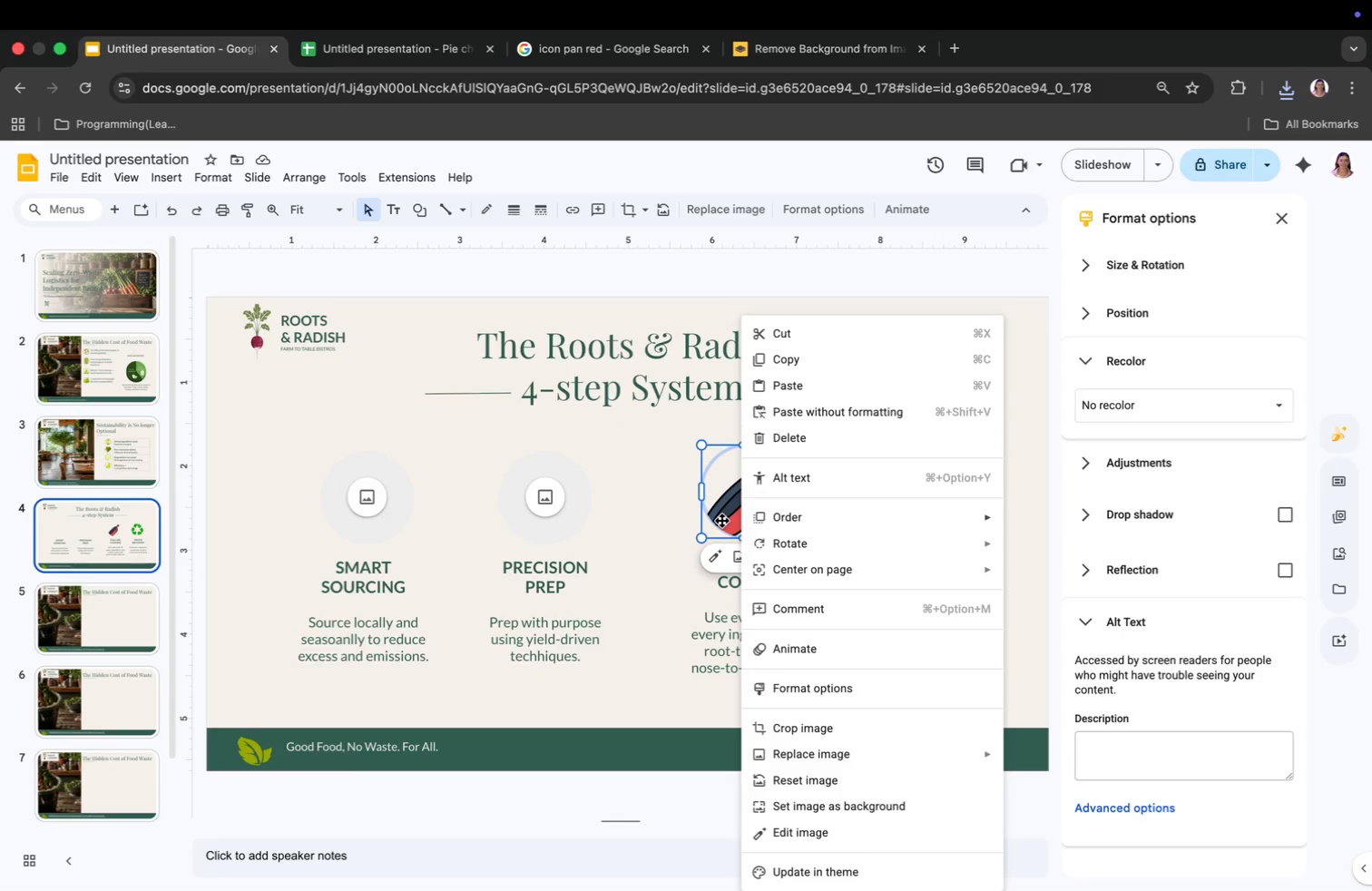 
left_click([671, 552])
 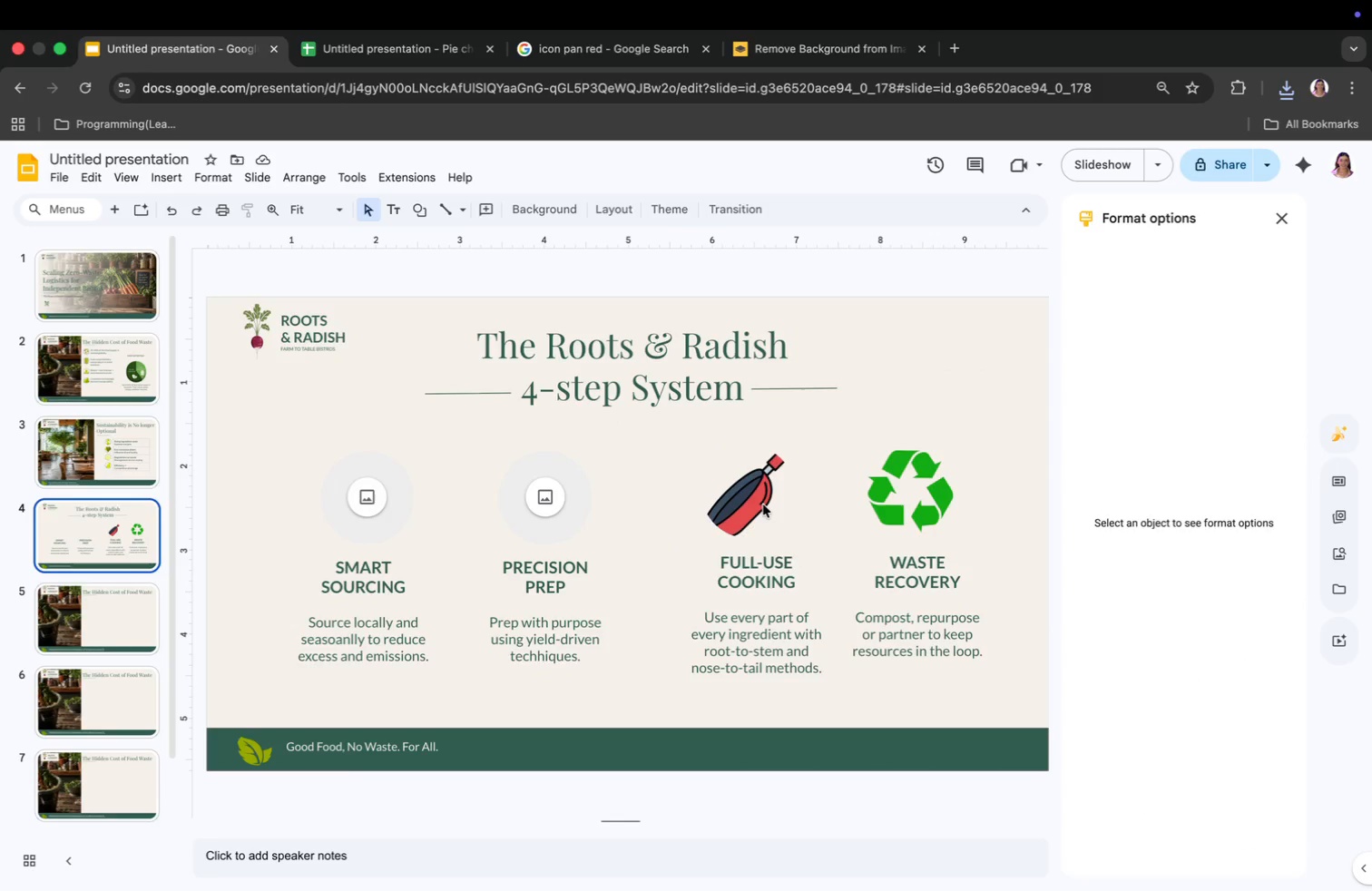 
left_click([763, 504])
 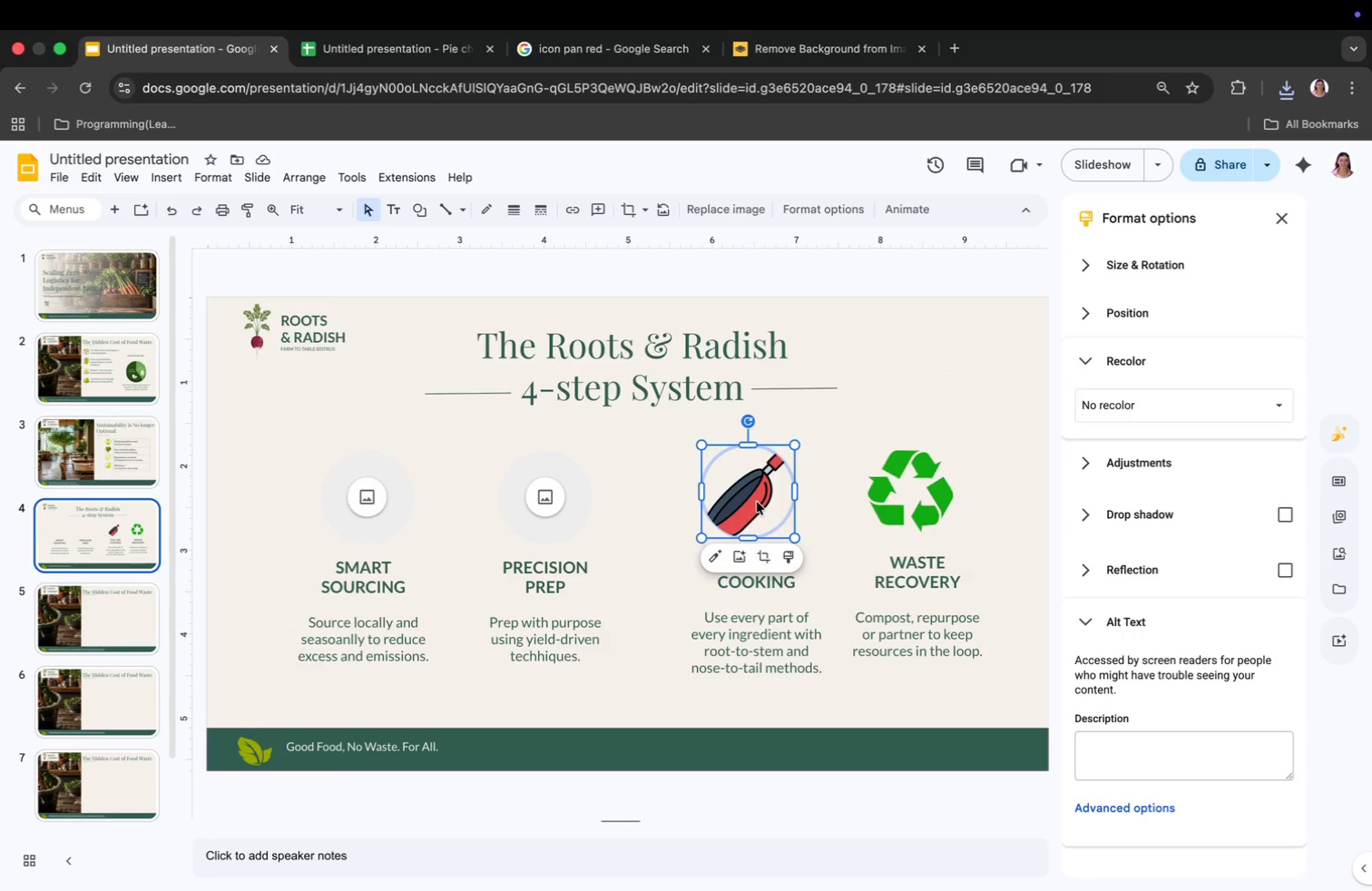 
right_click([757, 502])
 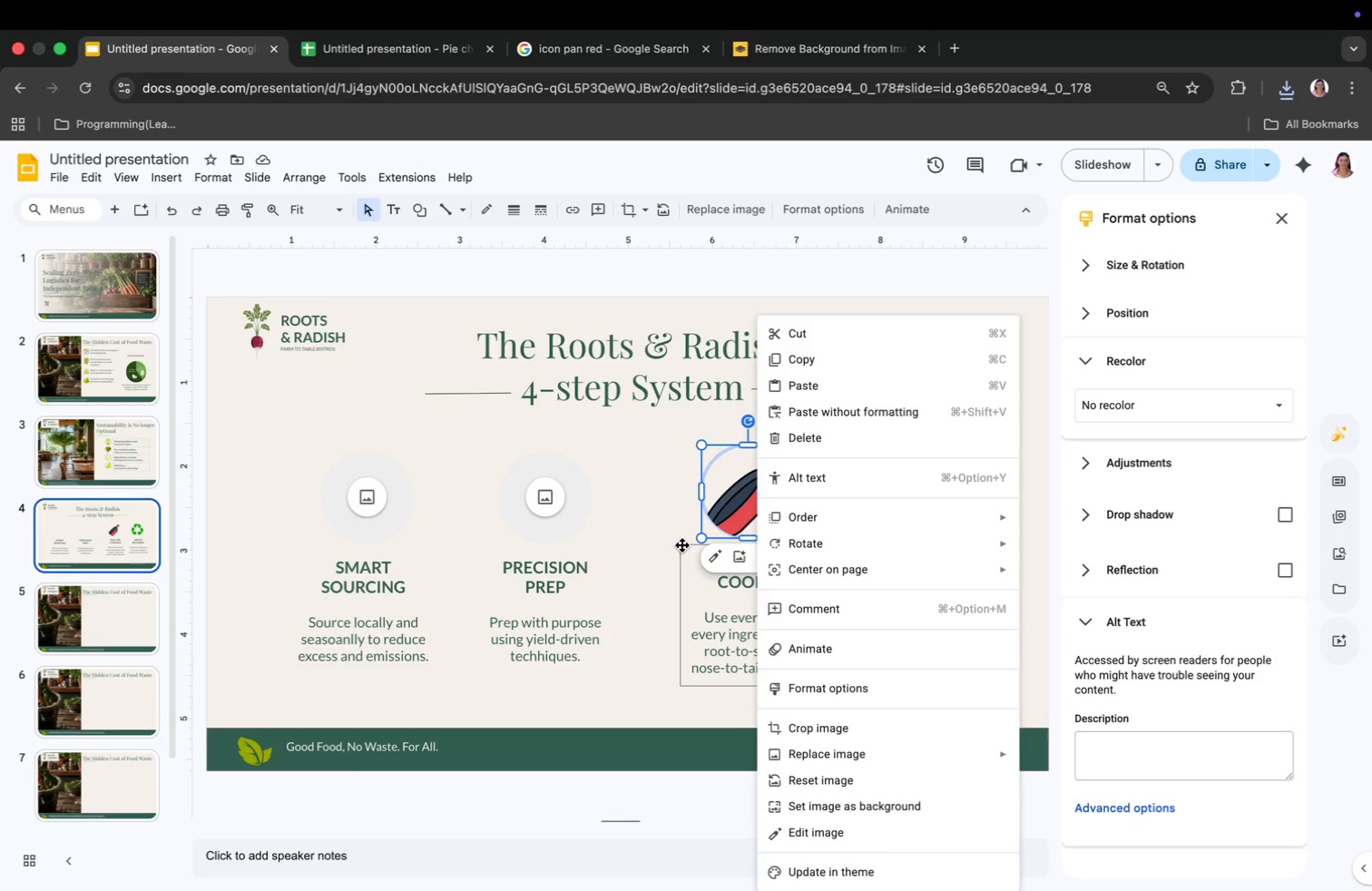 
left_click([674, 551])
 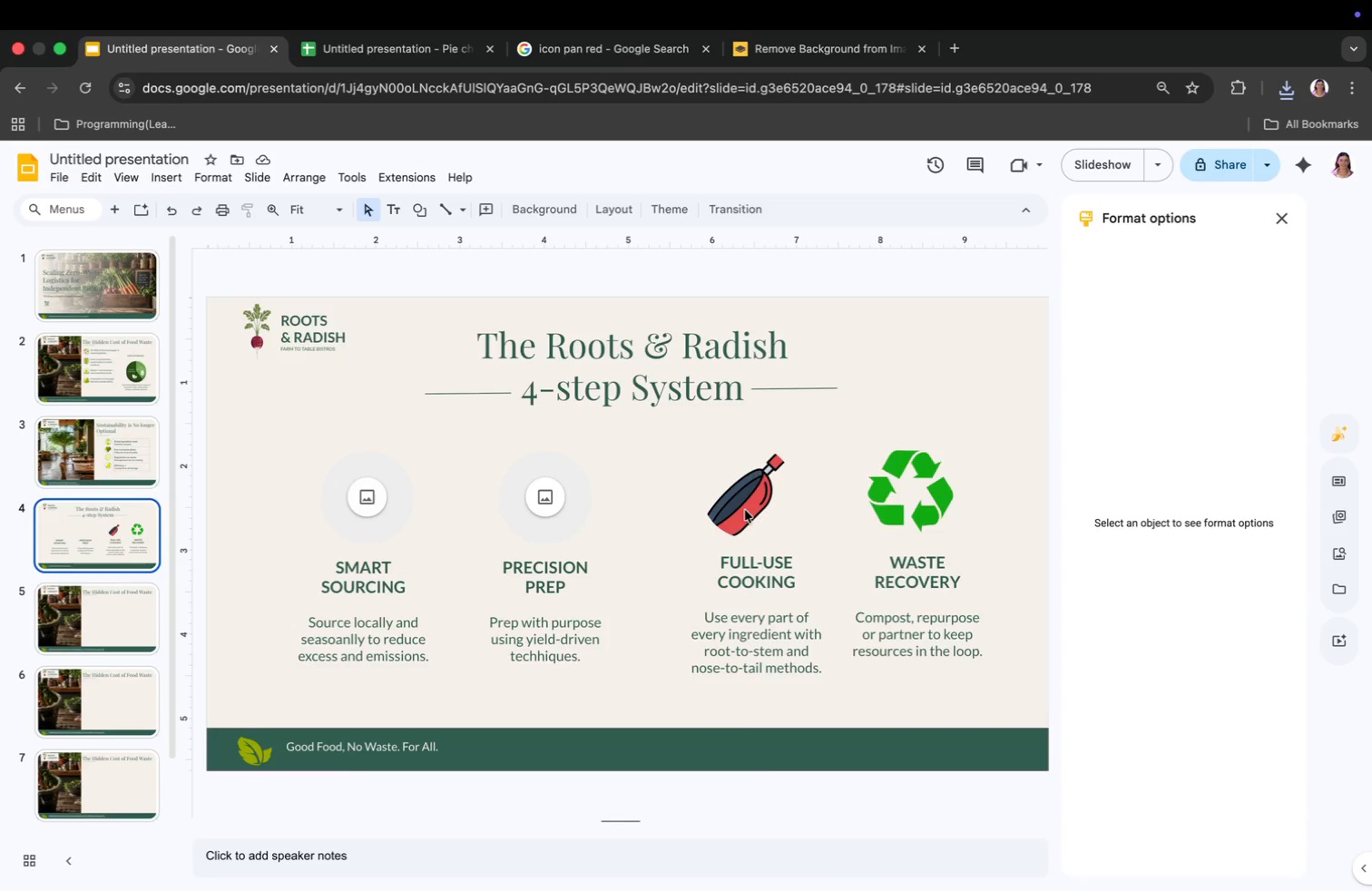 
right_click([747, 509])
 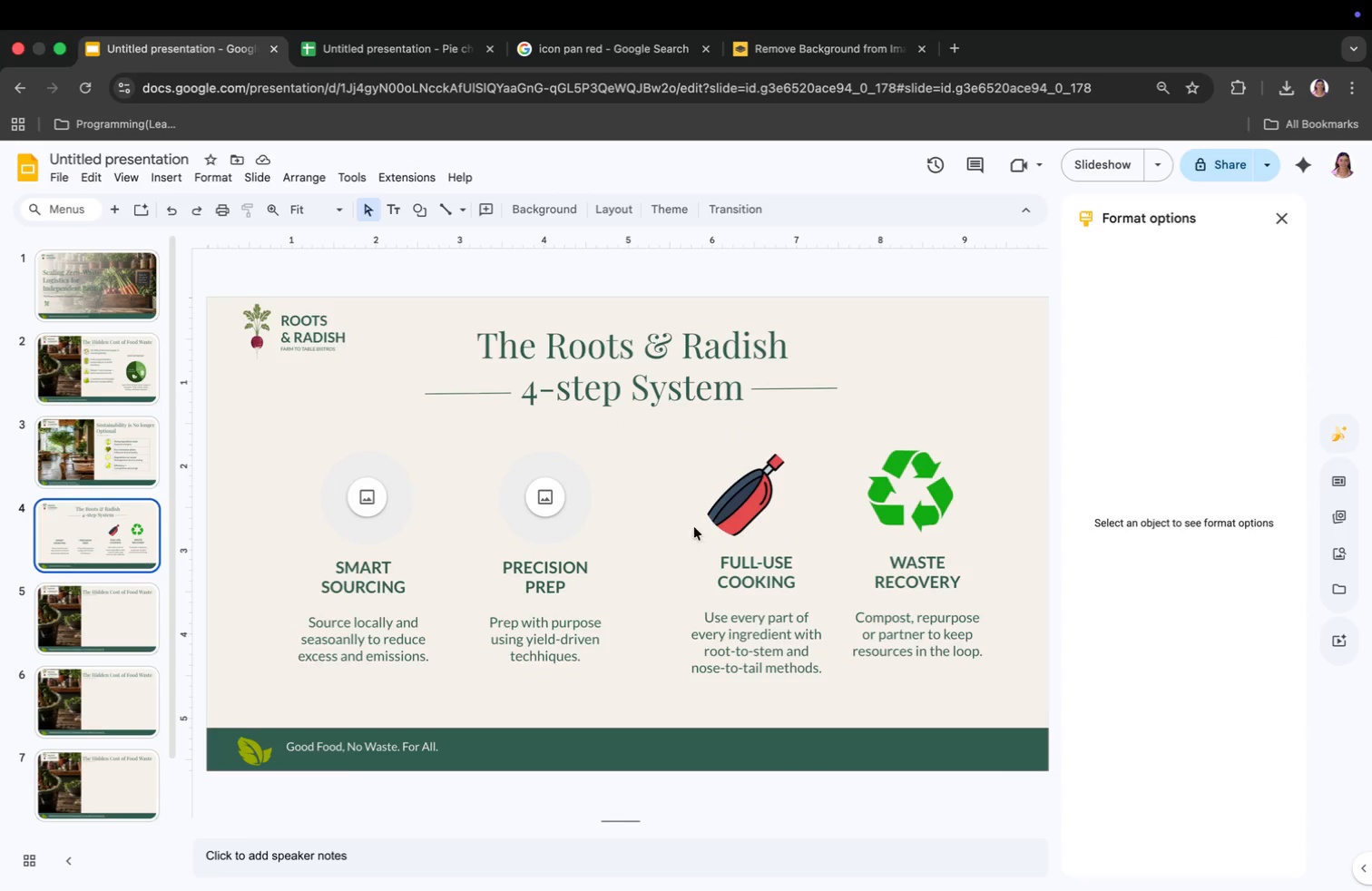 
left_click([747, 512])
 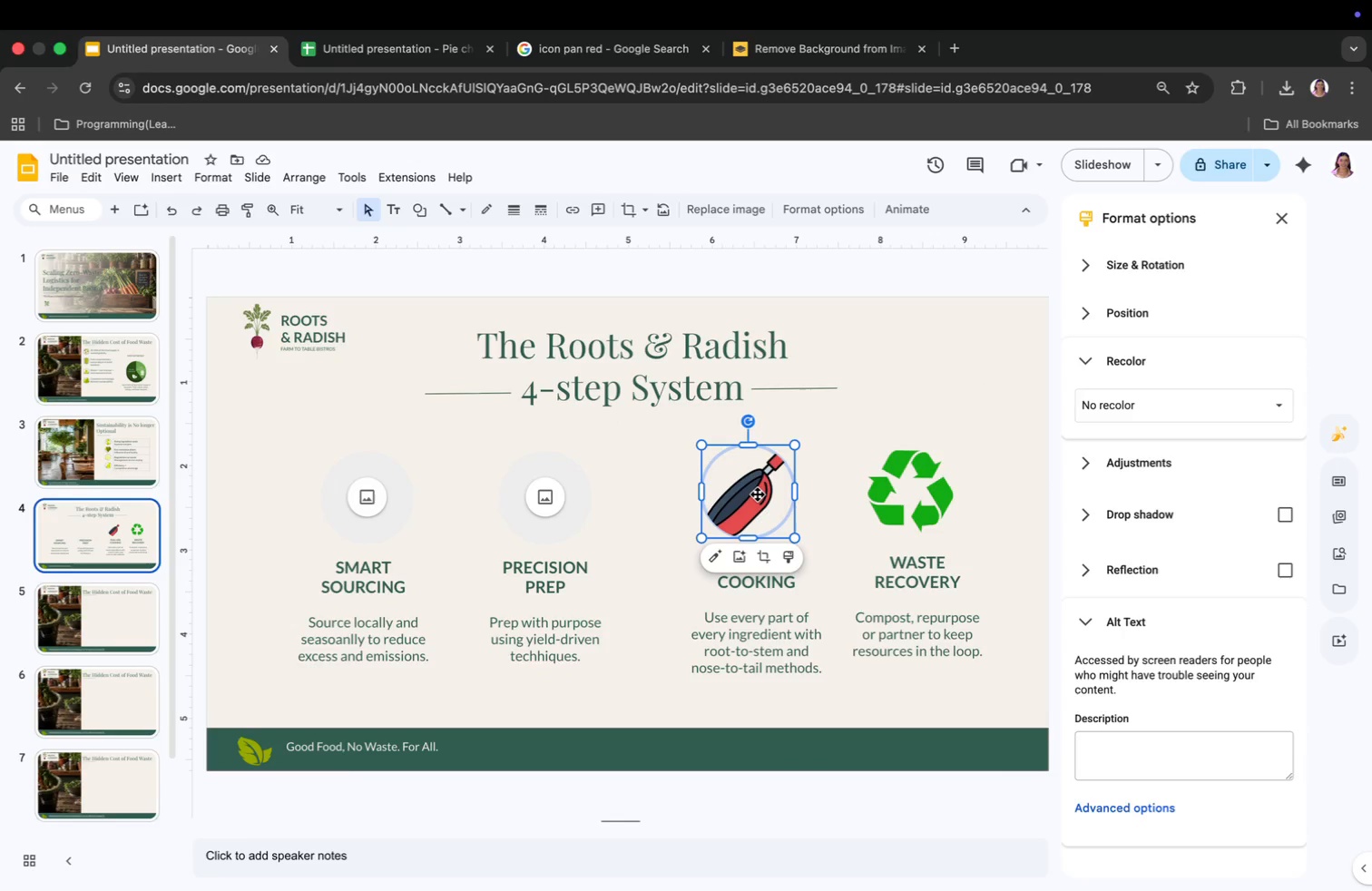 
key(Meta+Z)
 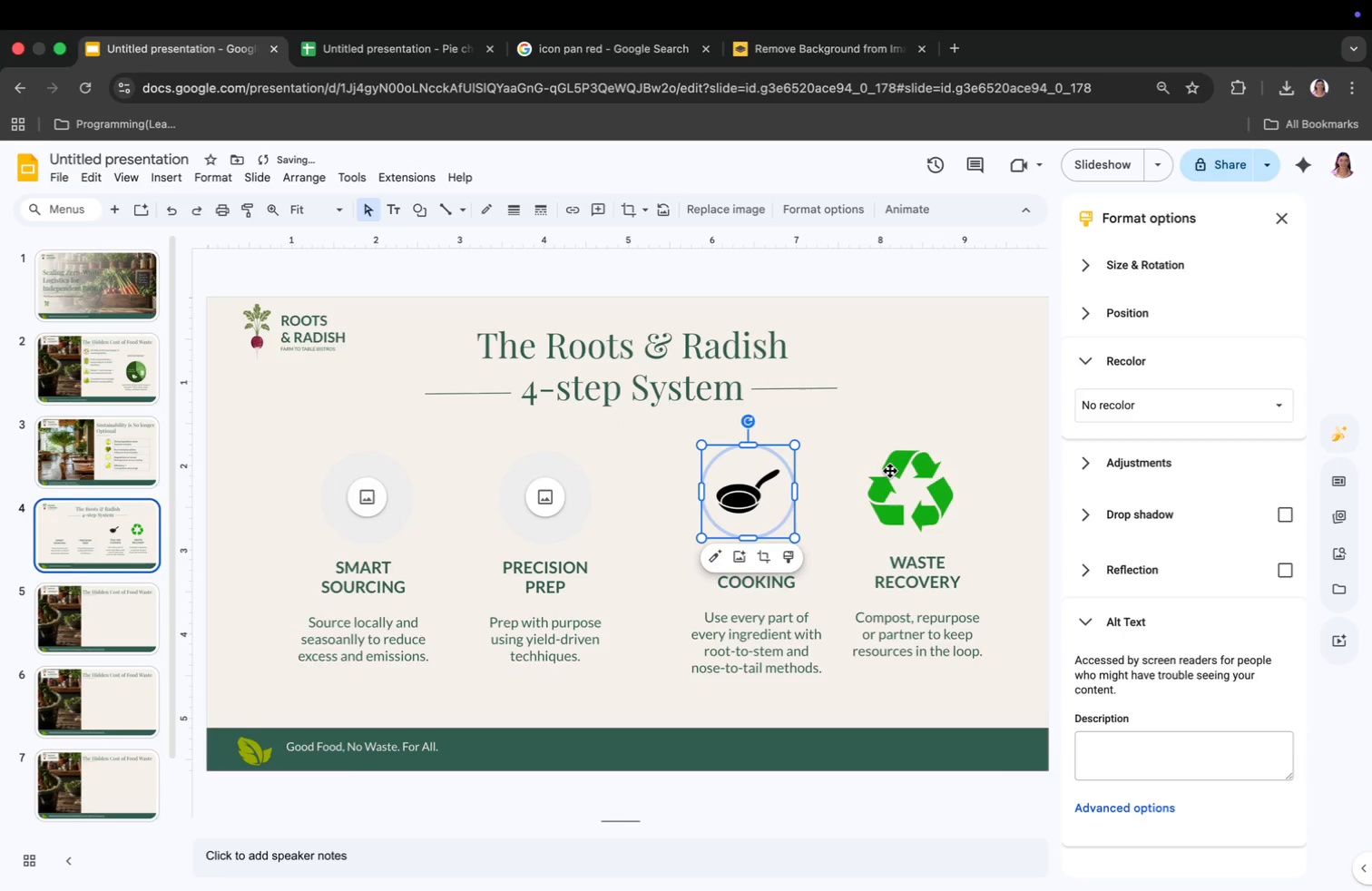 
left_click([979, 393])
 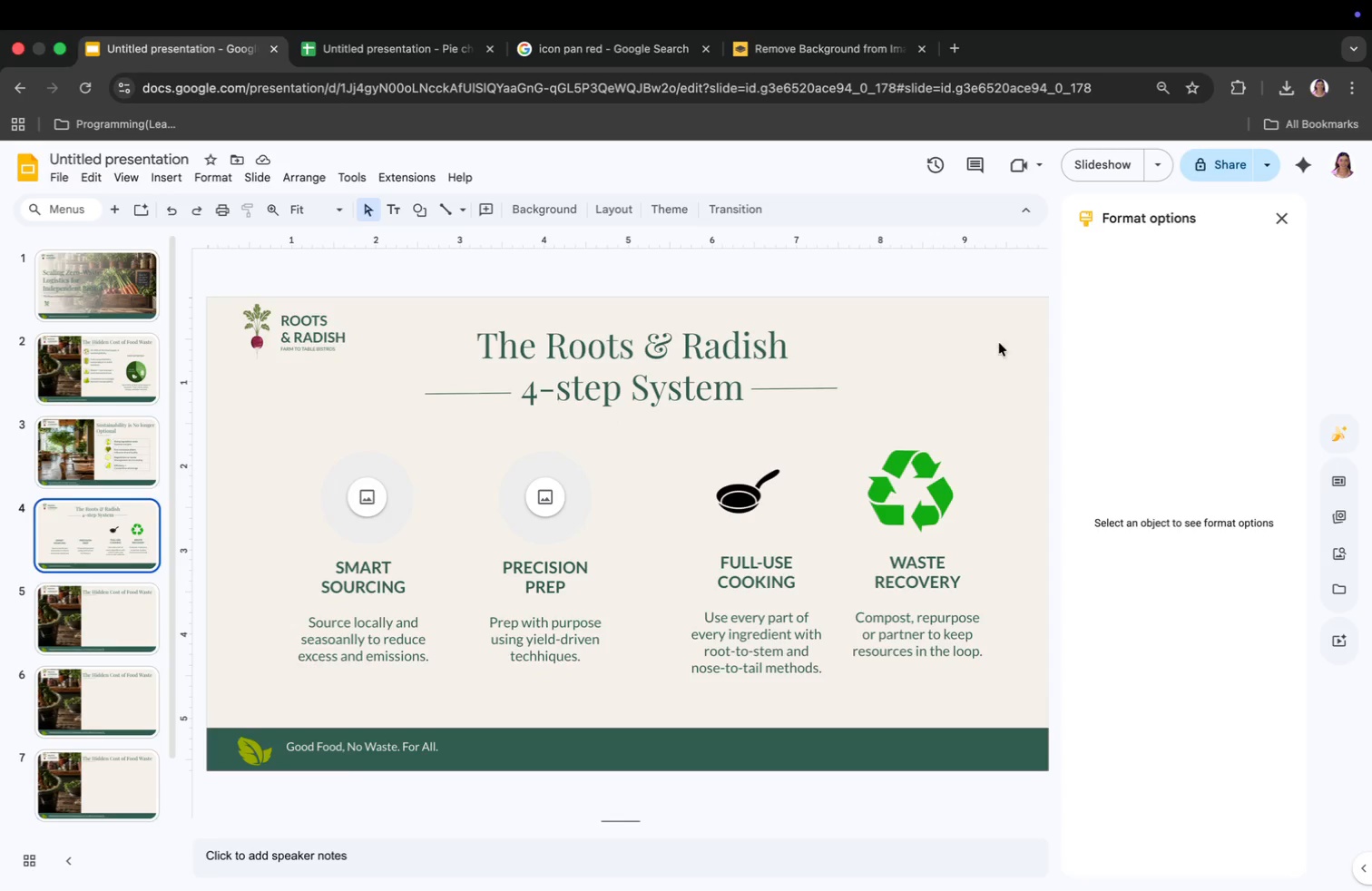 
wait(7.76)
 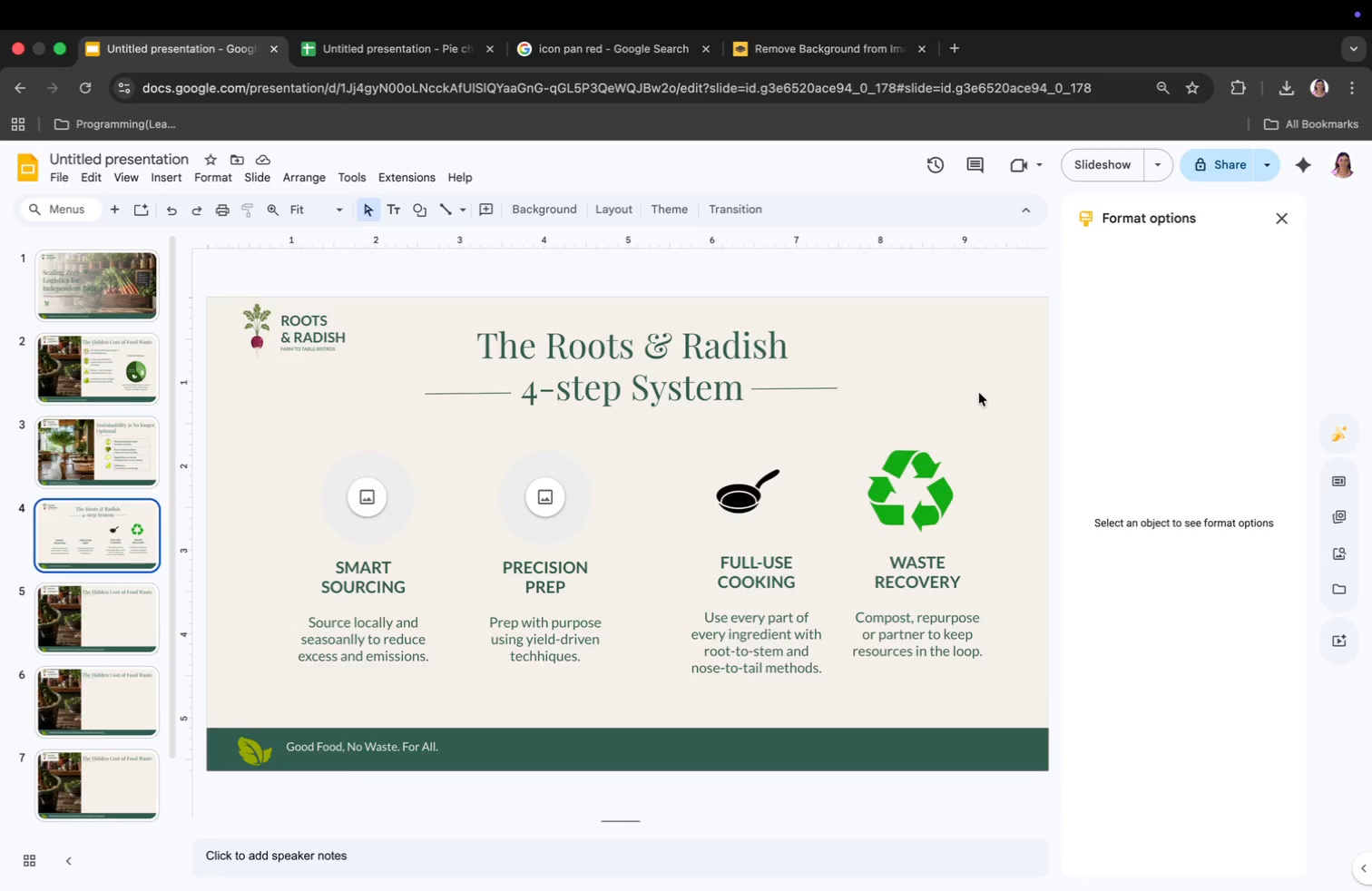 
left_click([547, 490])
 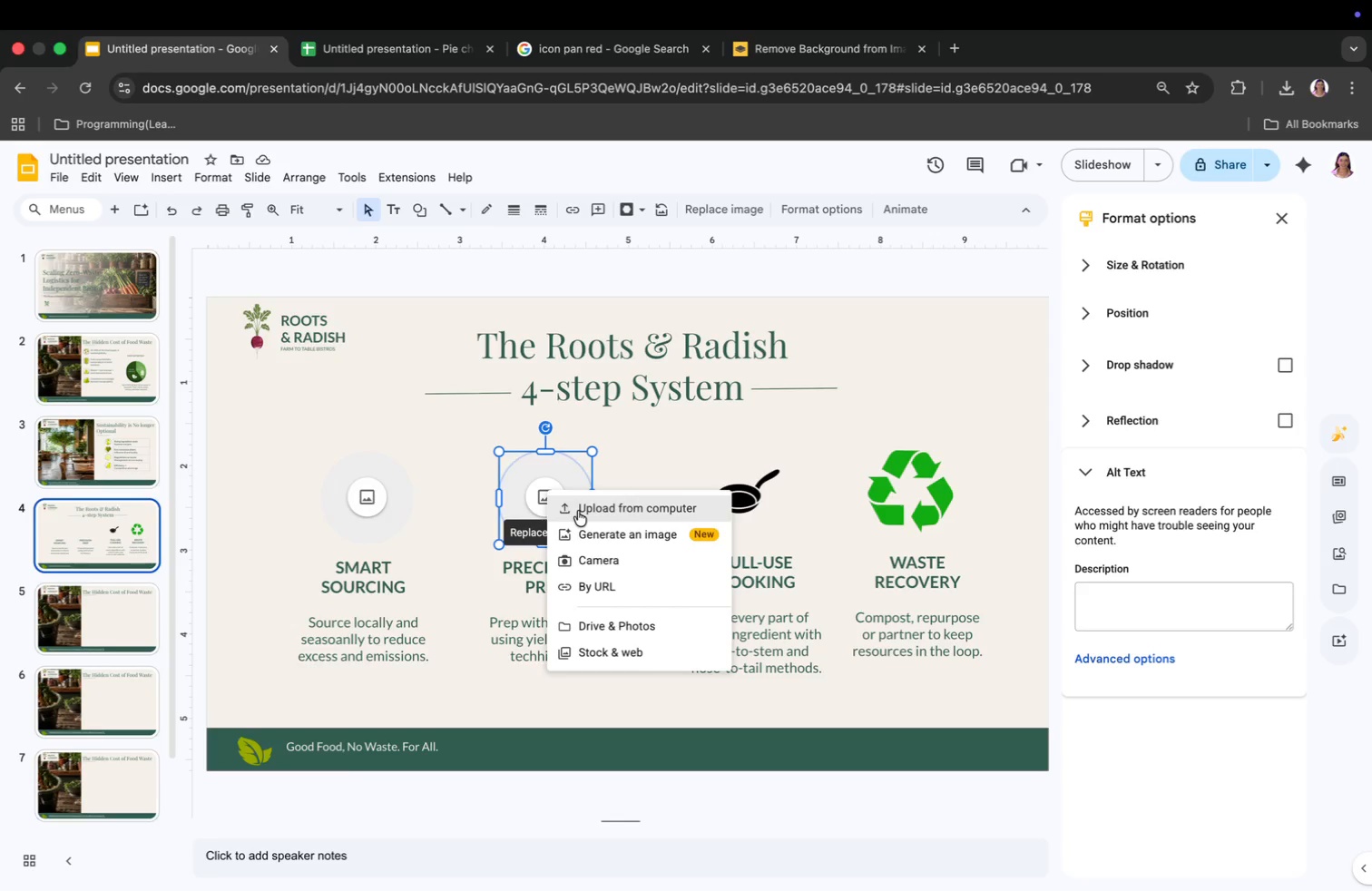 
left_click([578, 511])
 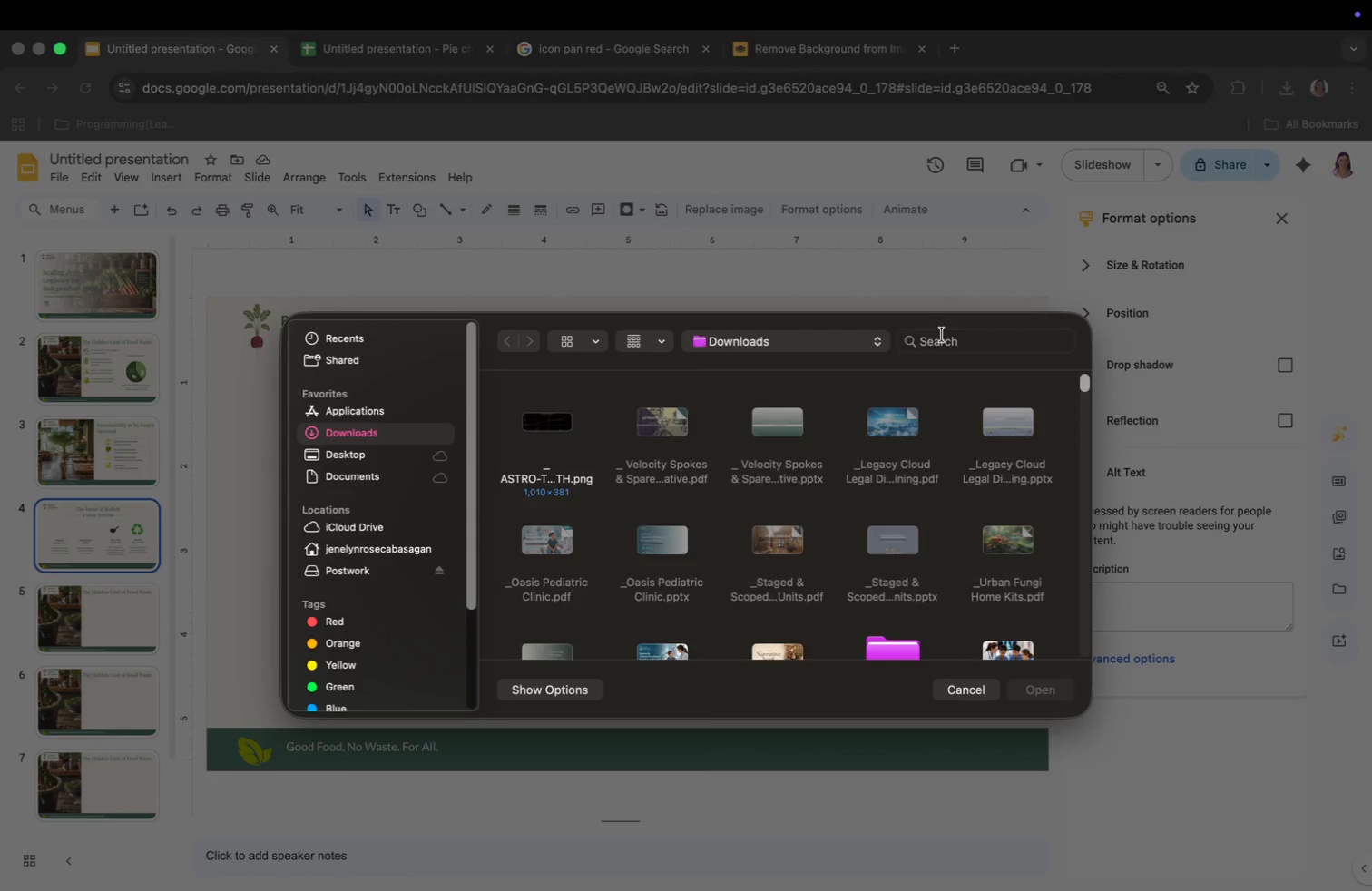 
left_click([942, 346])
 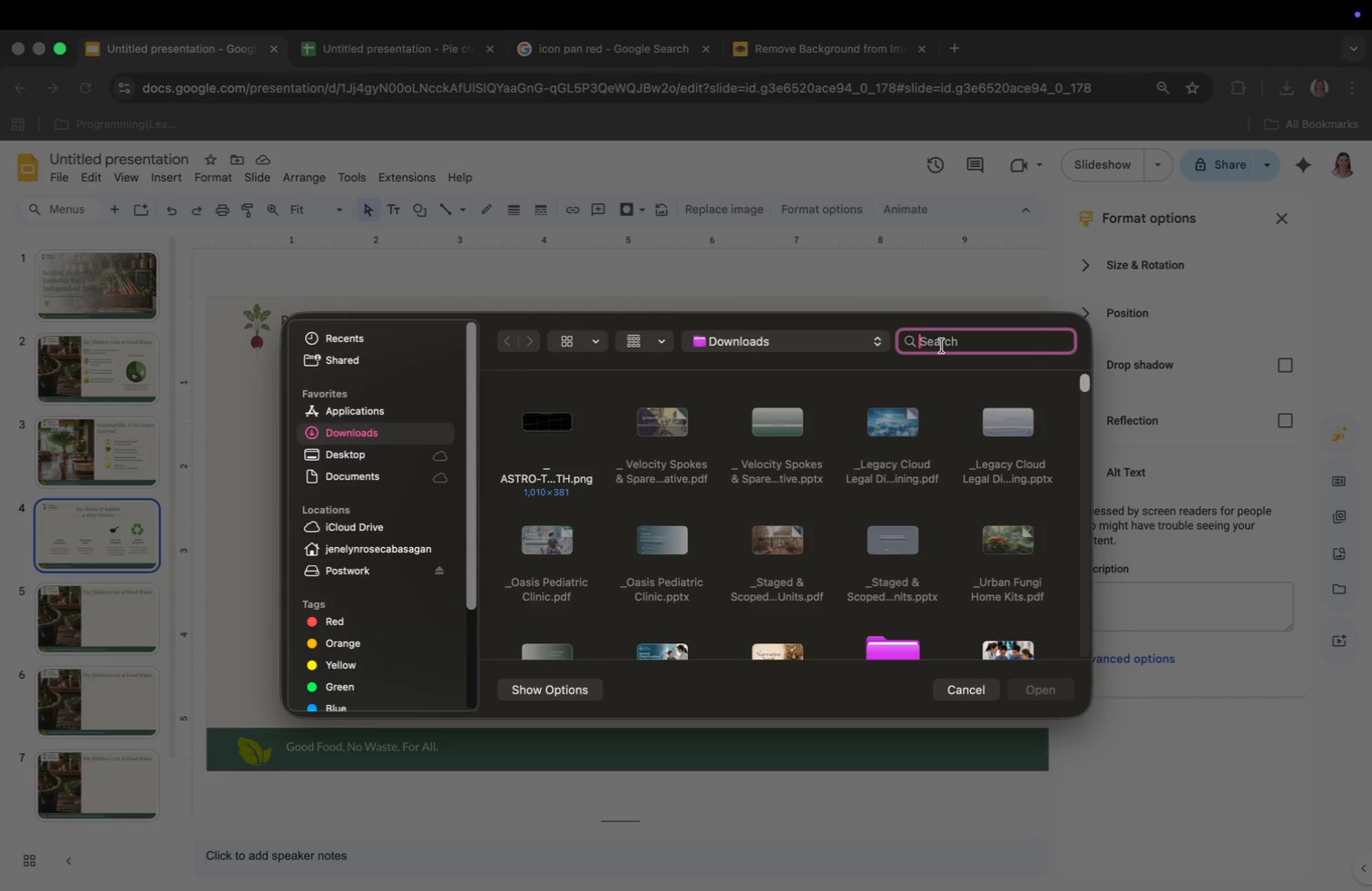 
type(remo)
 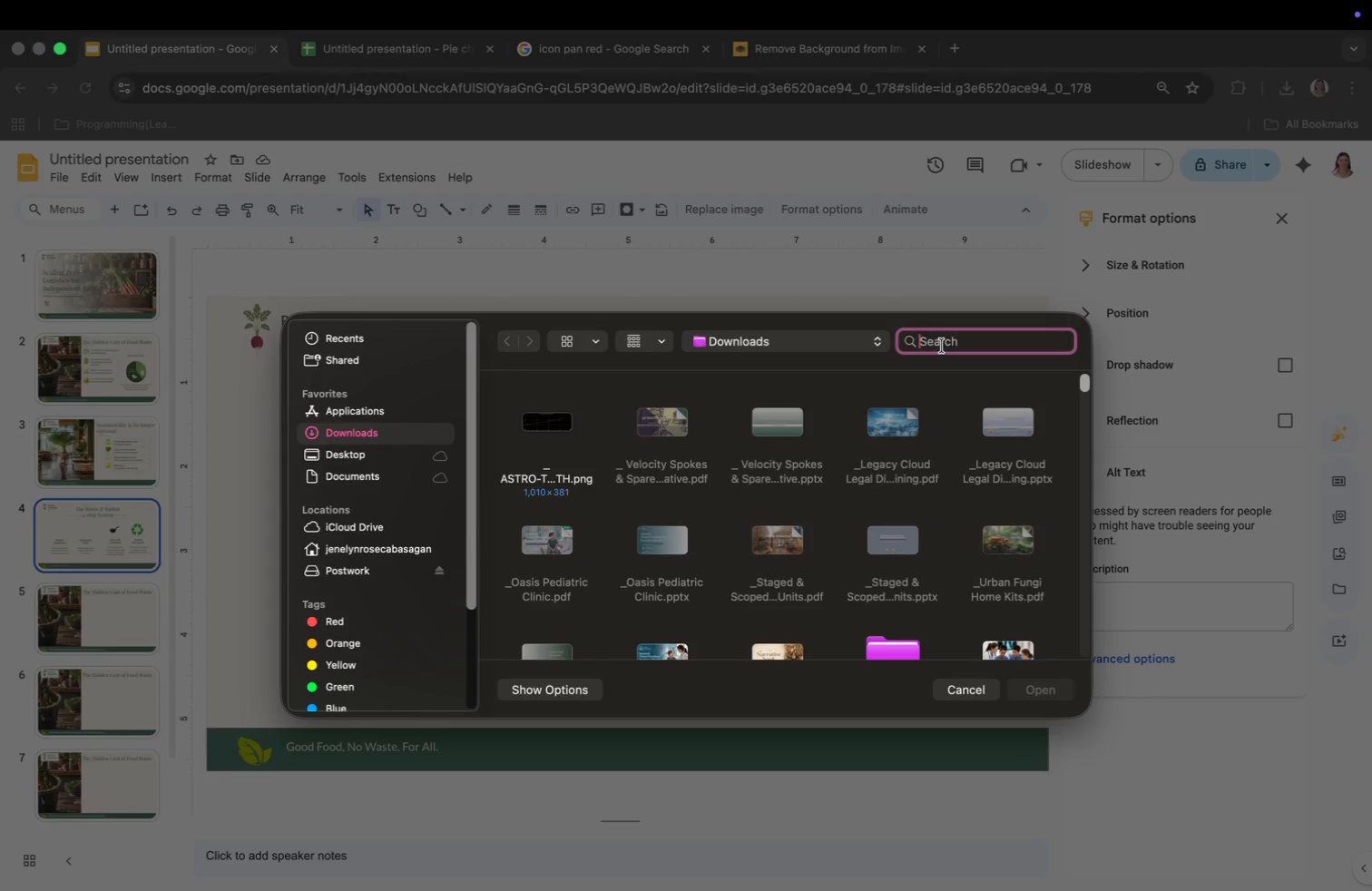 
key(Enter)
 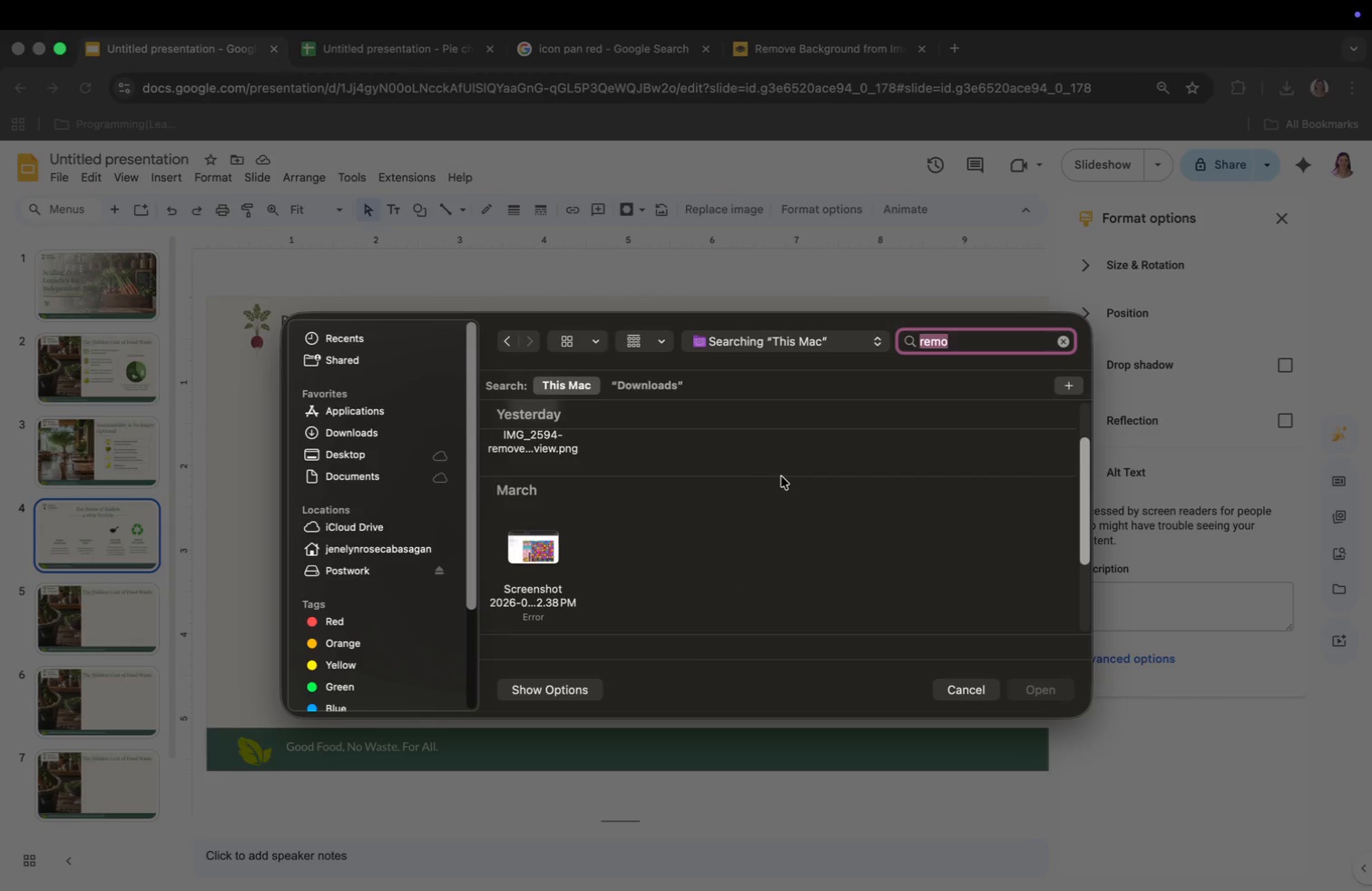 
scroll: coordinate [785, 474], scroll_direction: down, amount: 23.0
 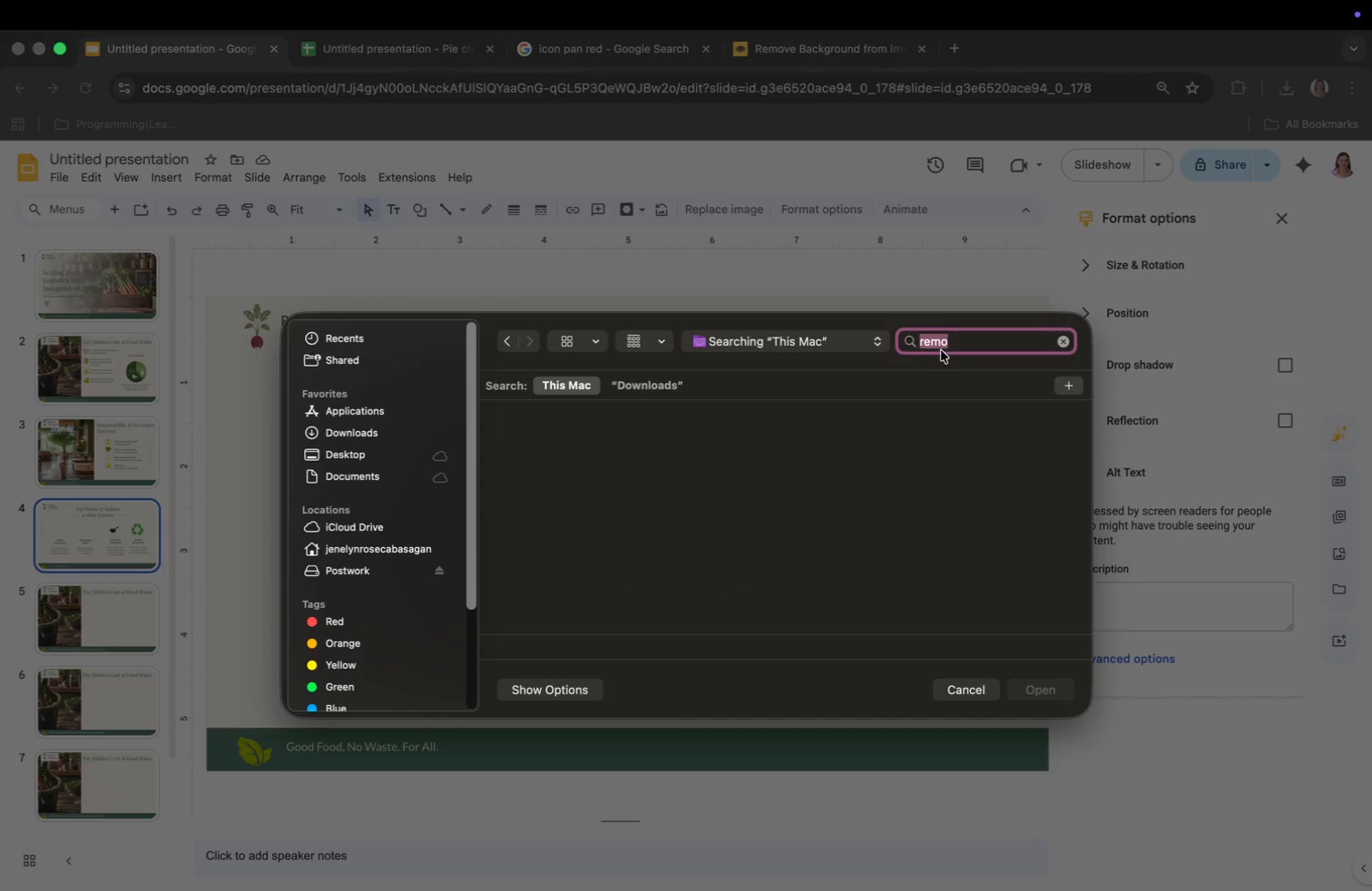 
left_click([1021, 514])
 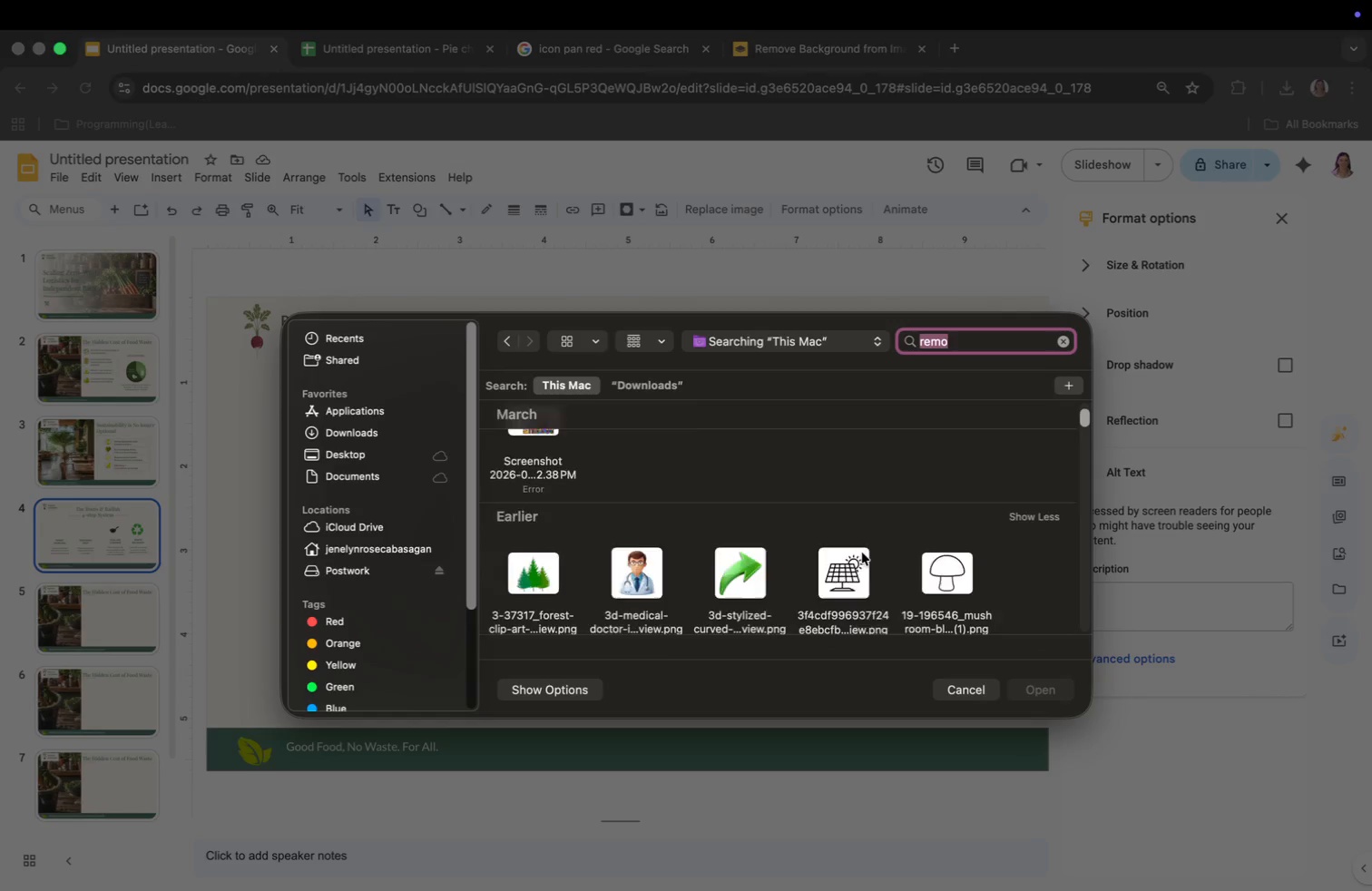 
scroll: coordinate [882, 551], scroll_direction: down, amount: 546.0
 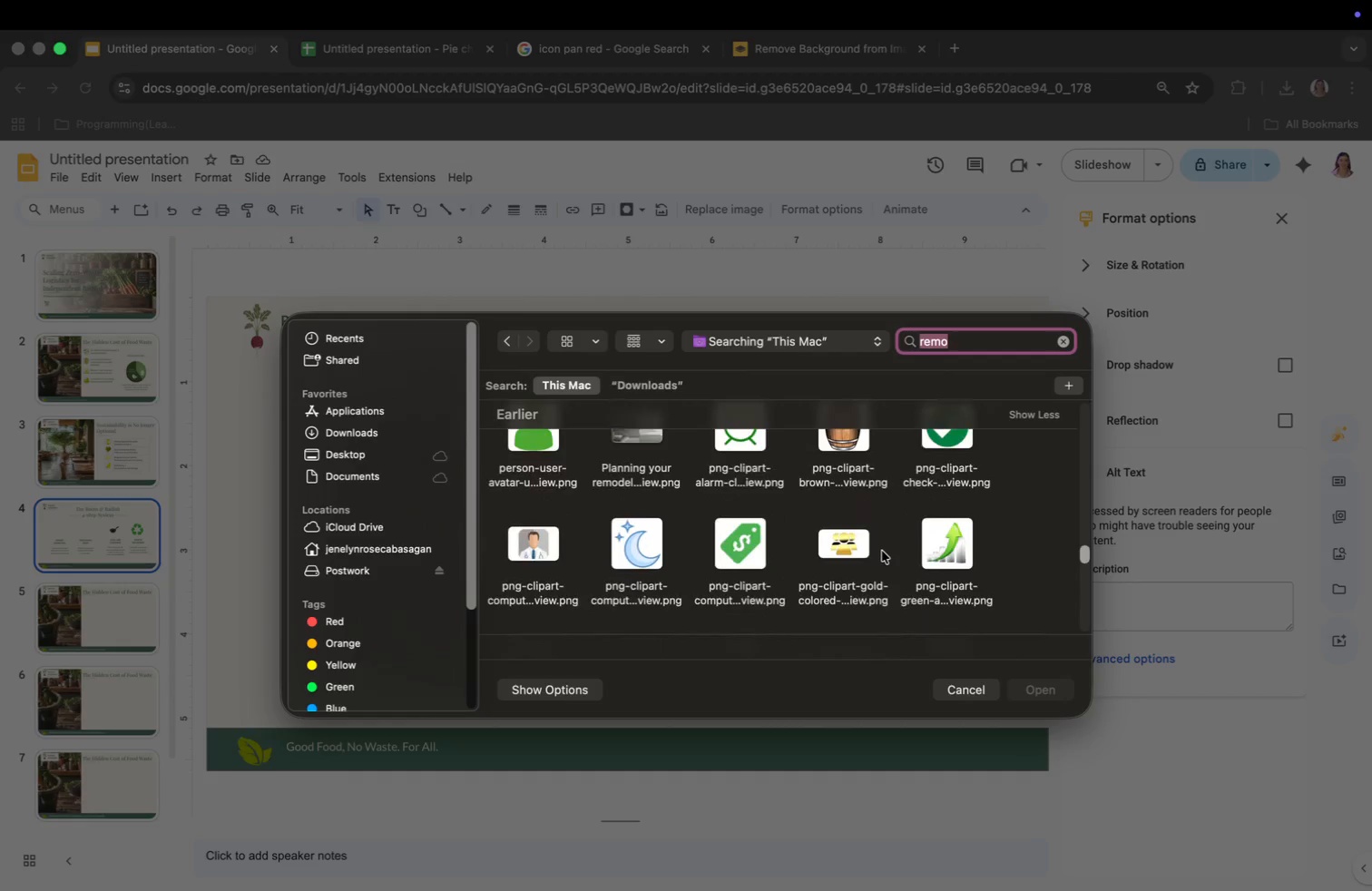 
scroll: coordinate [882, 551], scroll_direction: down, amount: 155.0
 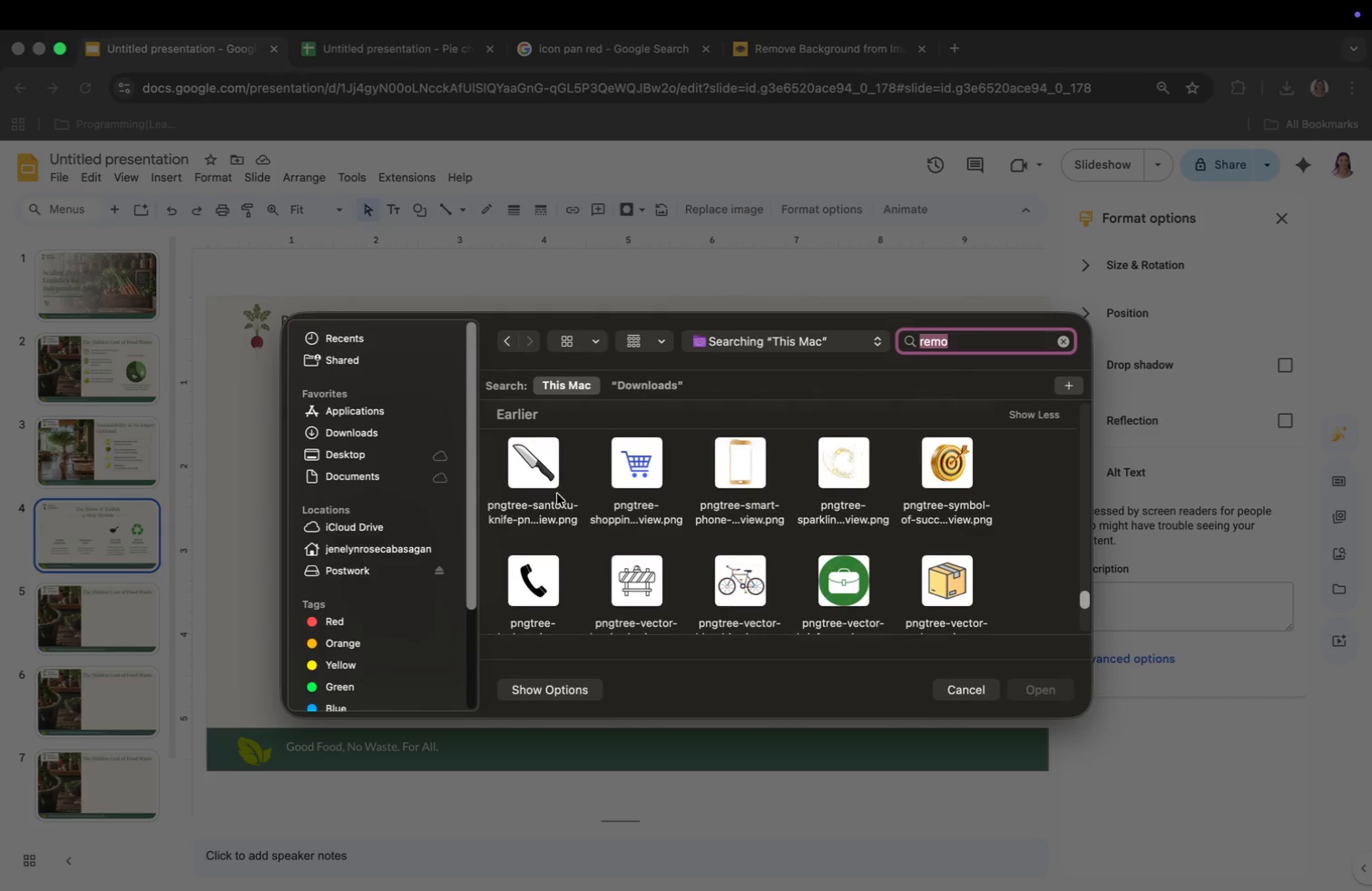 
left_click([1031, 687])
 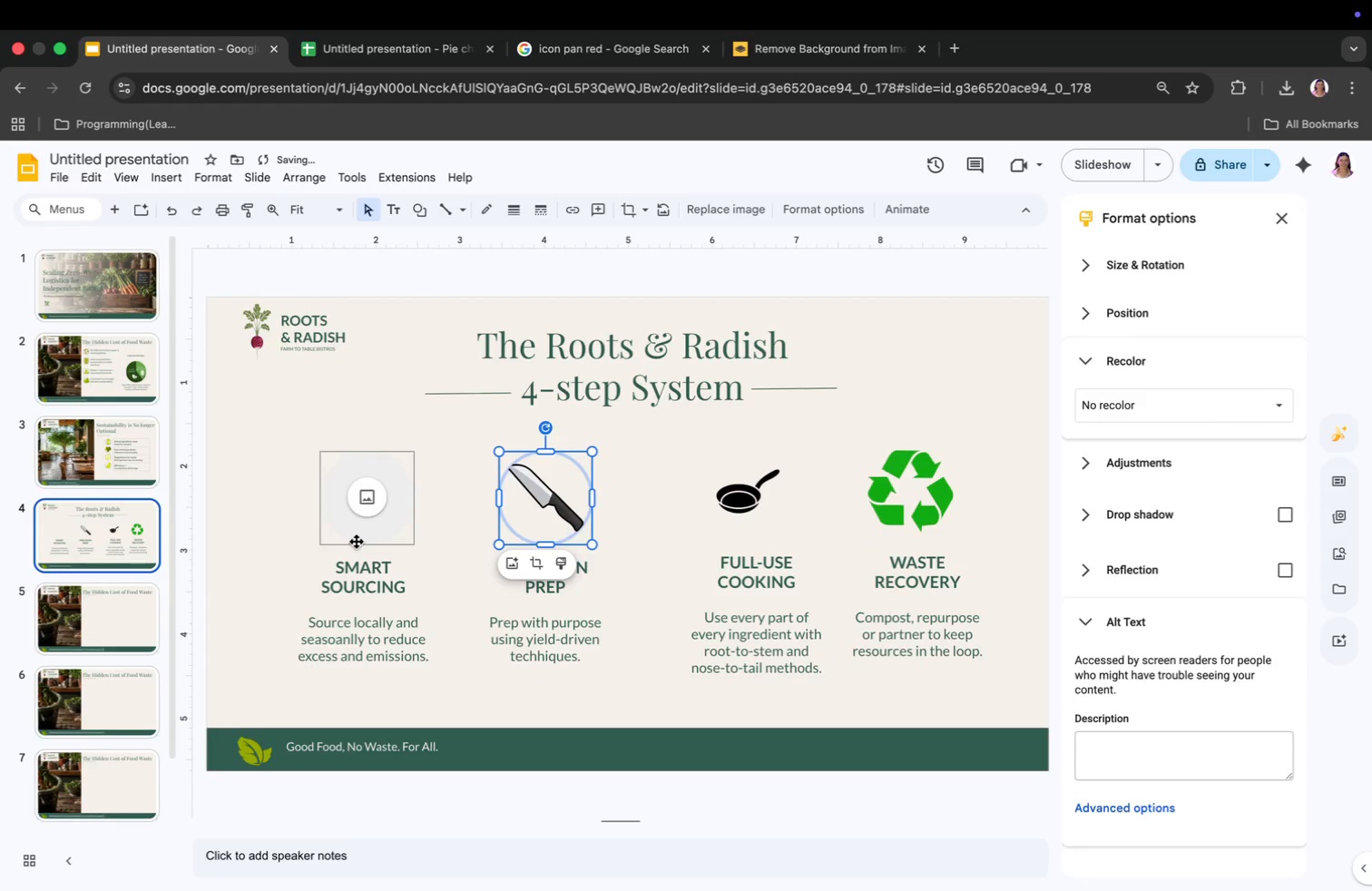 
mouse_move([383, 530])
 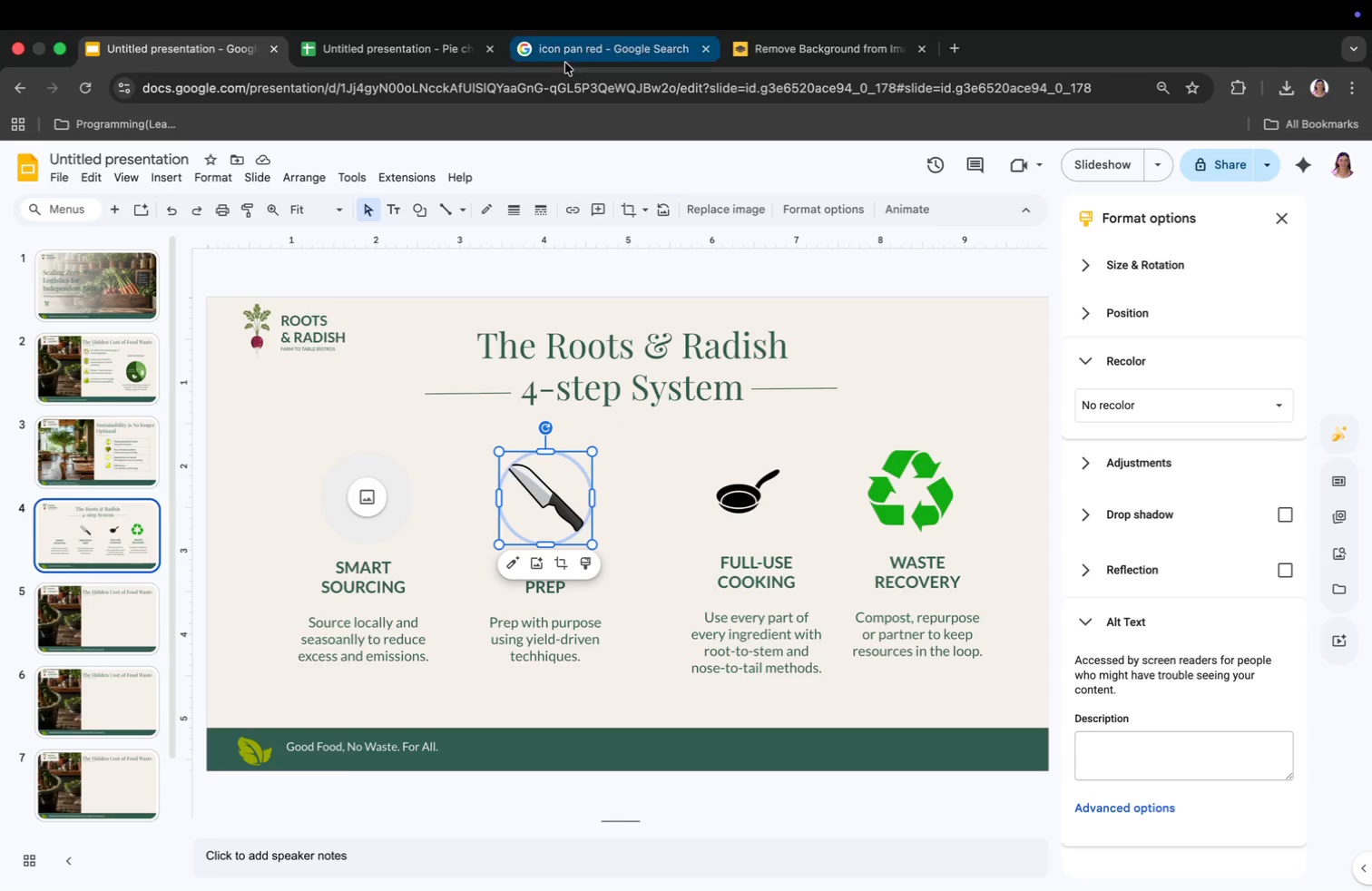 
left_click([564, 55])
 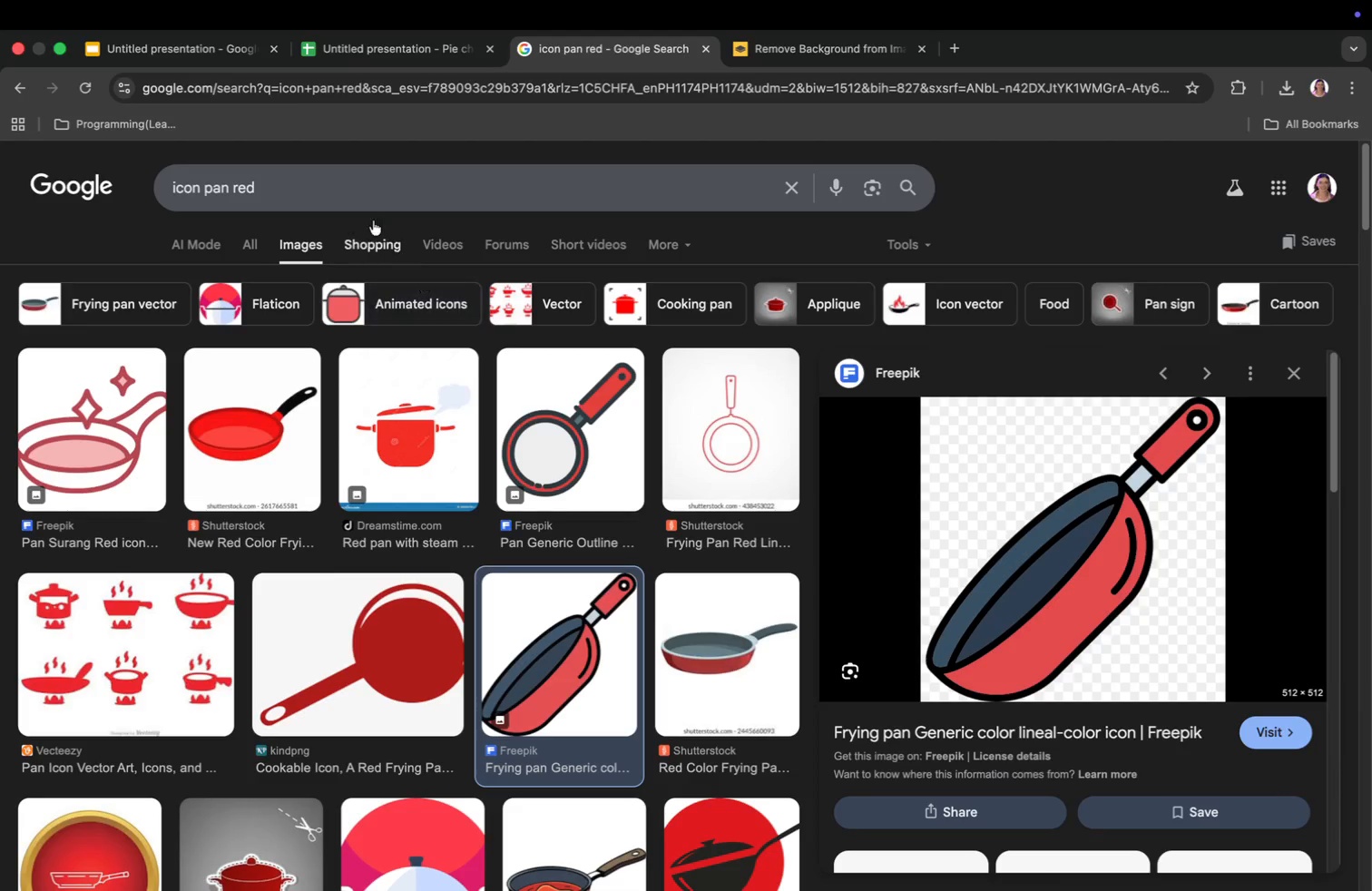 
left_click_drag(start_coordinate=[257, 190], to_coordinate=[205, 194])
 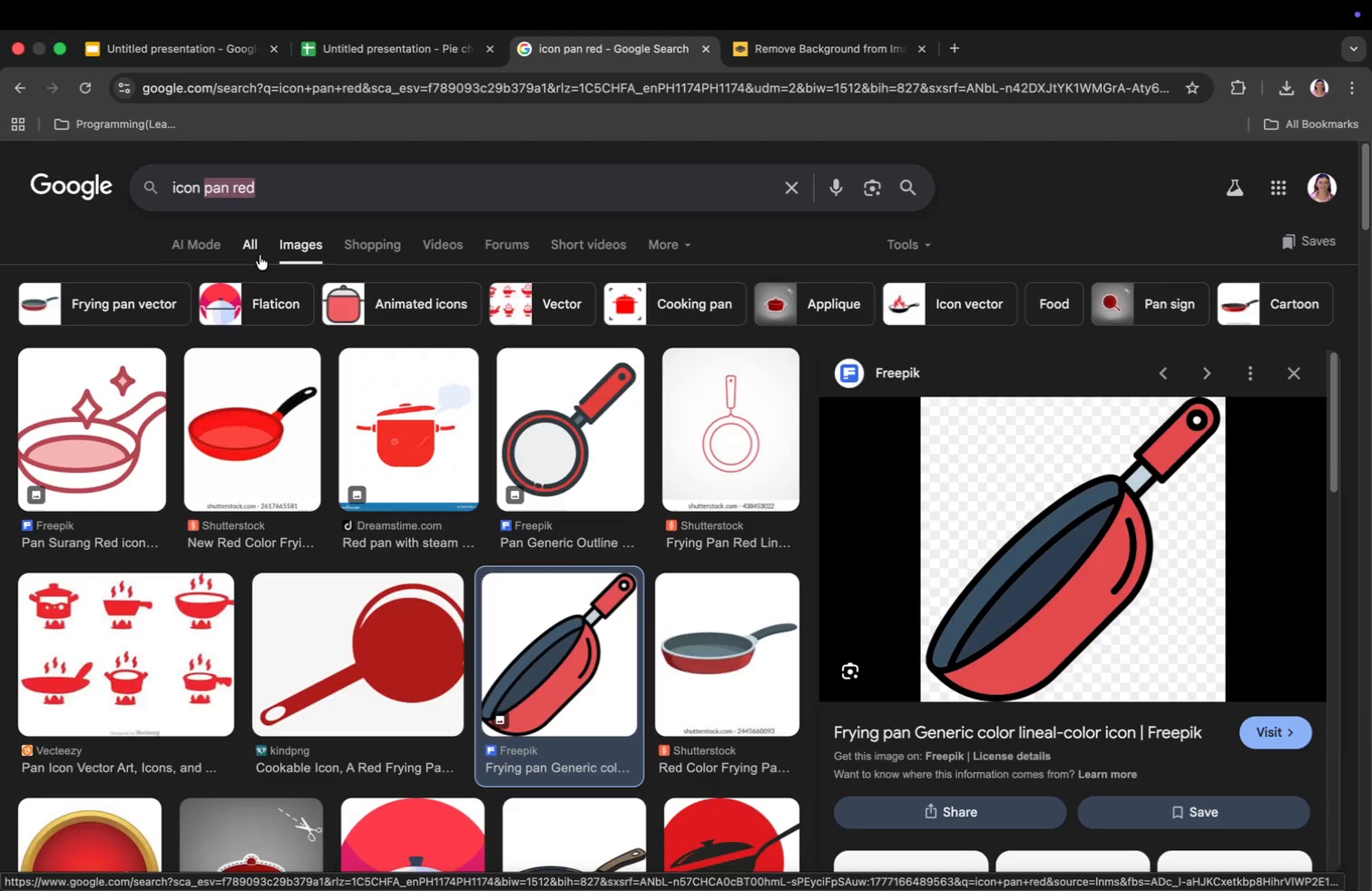 
wait(29.95)
 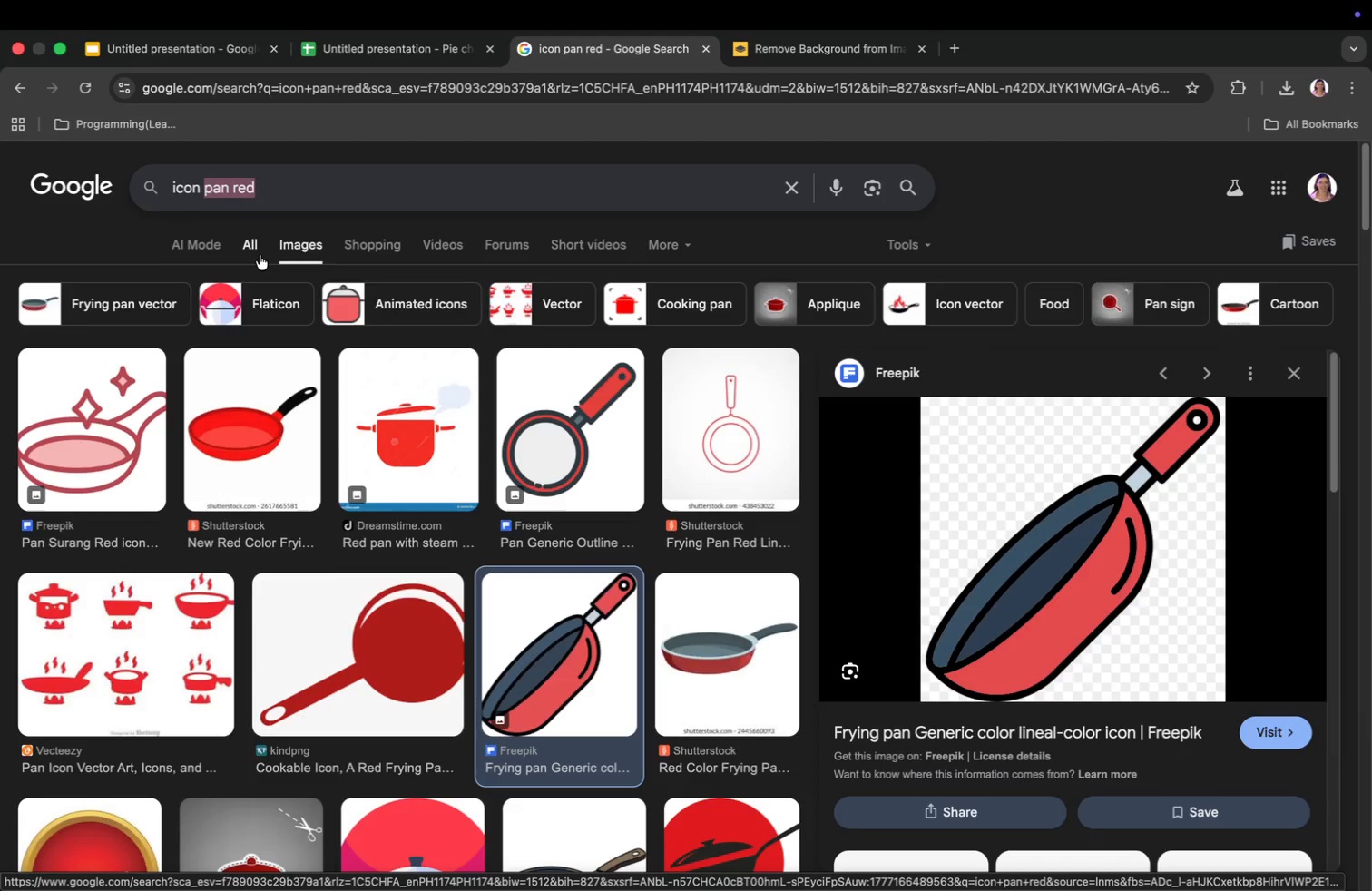 
type(food car)
 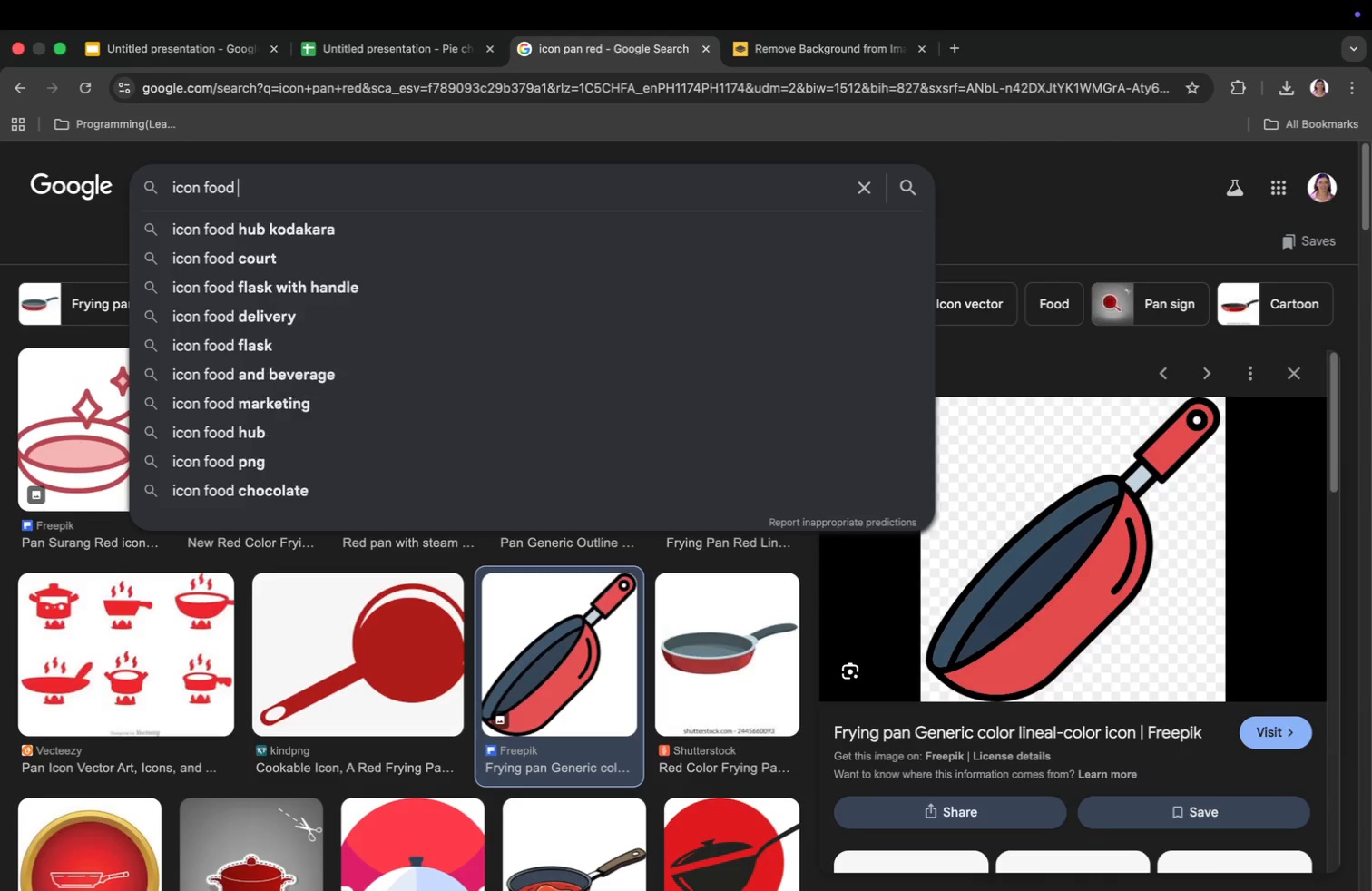 
key(Enter)
 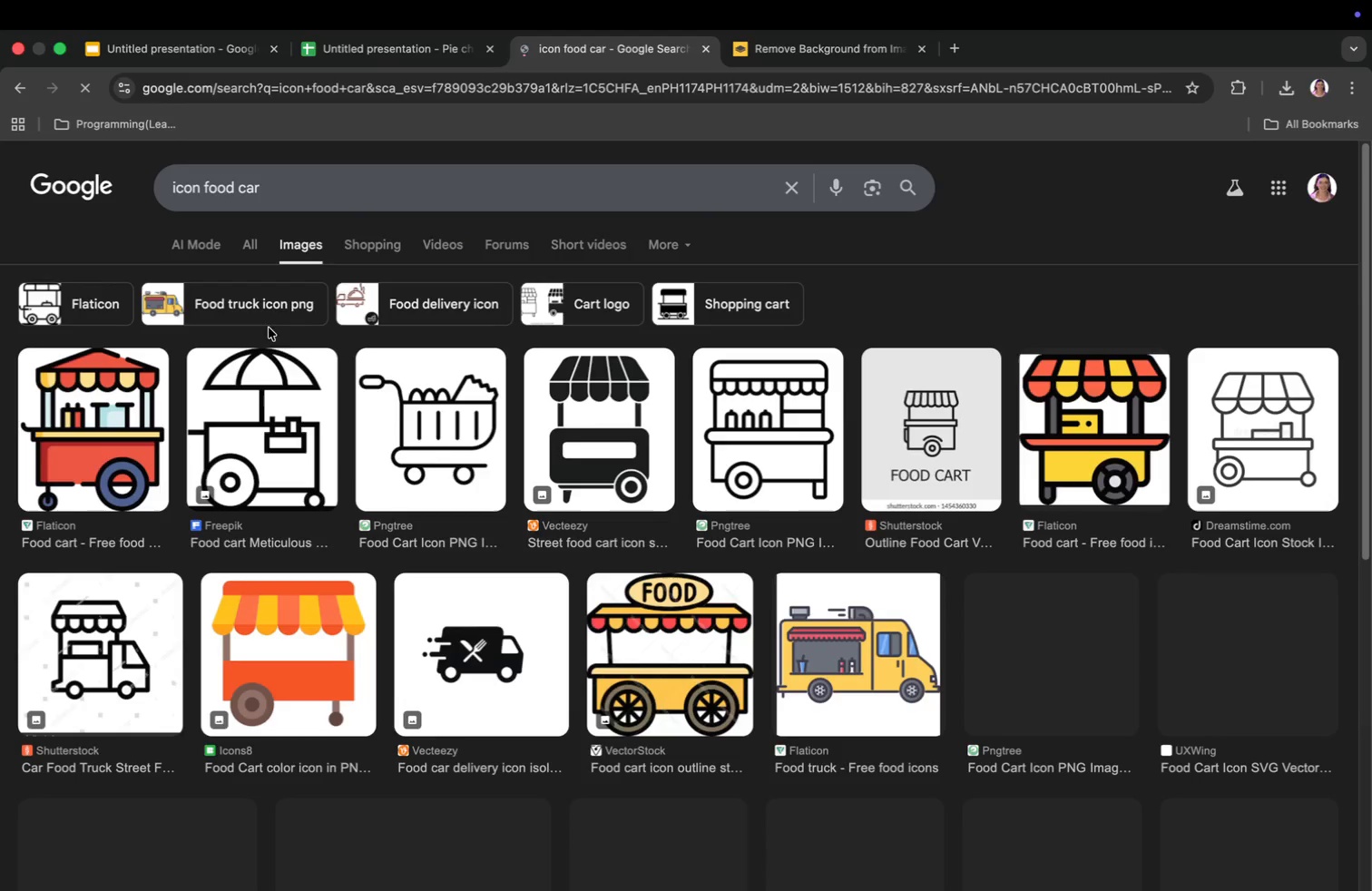 
scroll: coordinate [886, 685], scroll_direction: down, amount: 12.0
 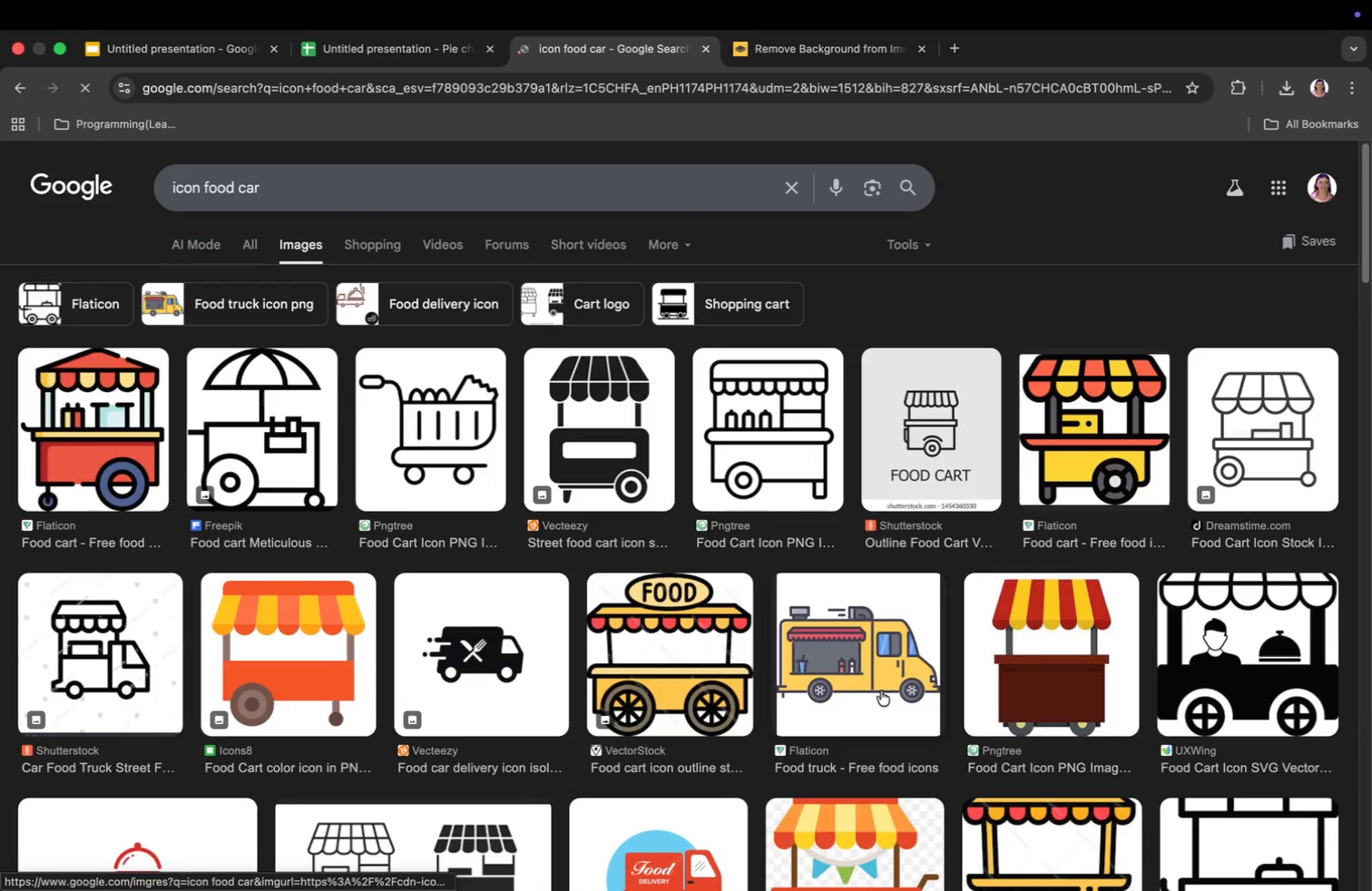 
left_click_drag(start_coordinate=[233, 171], to_coordinate=[203, 177])
 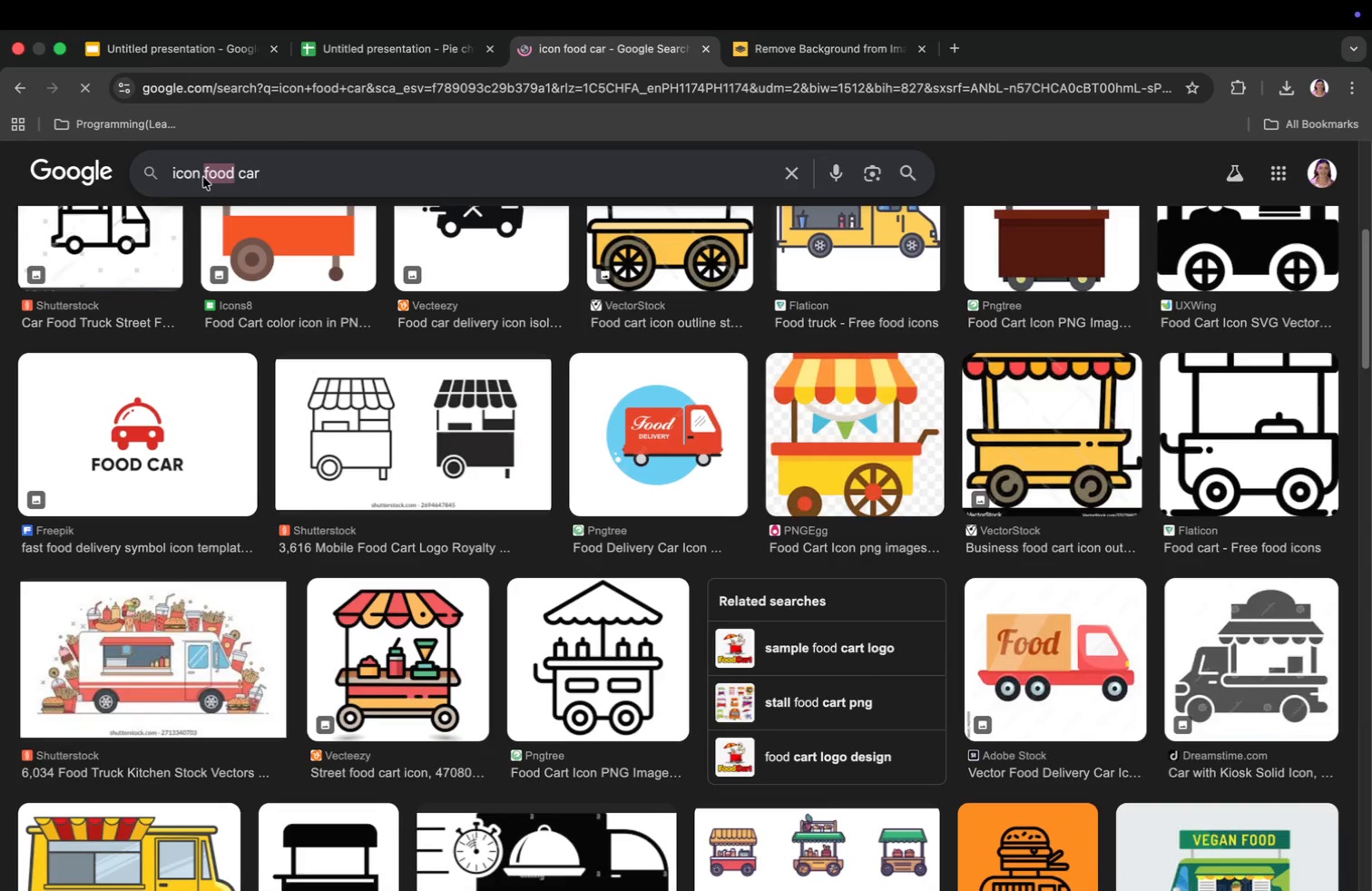 
wait(12.7)
 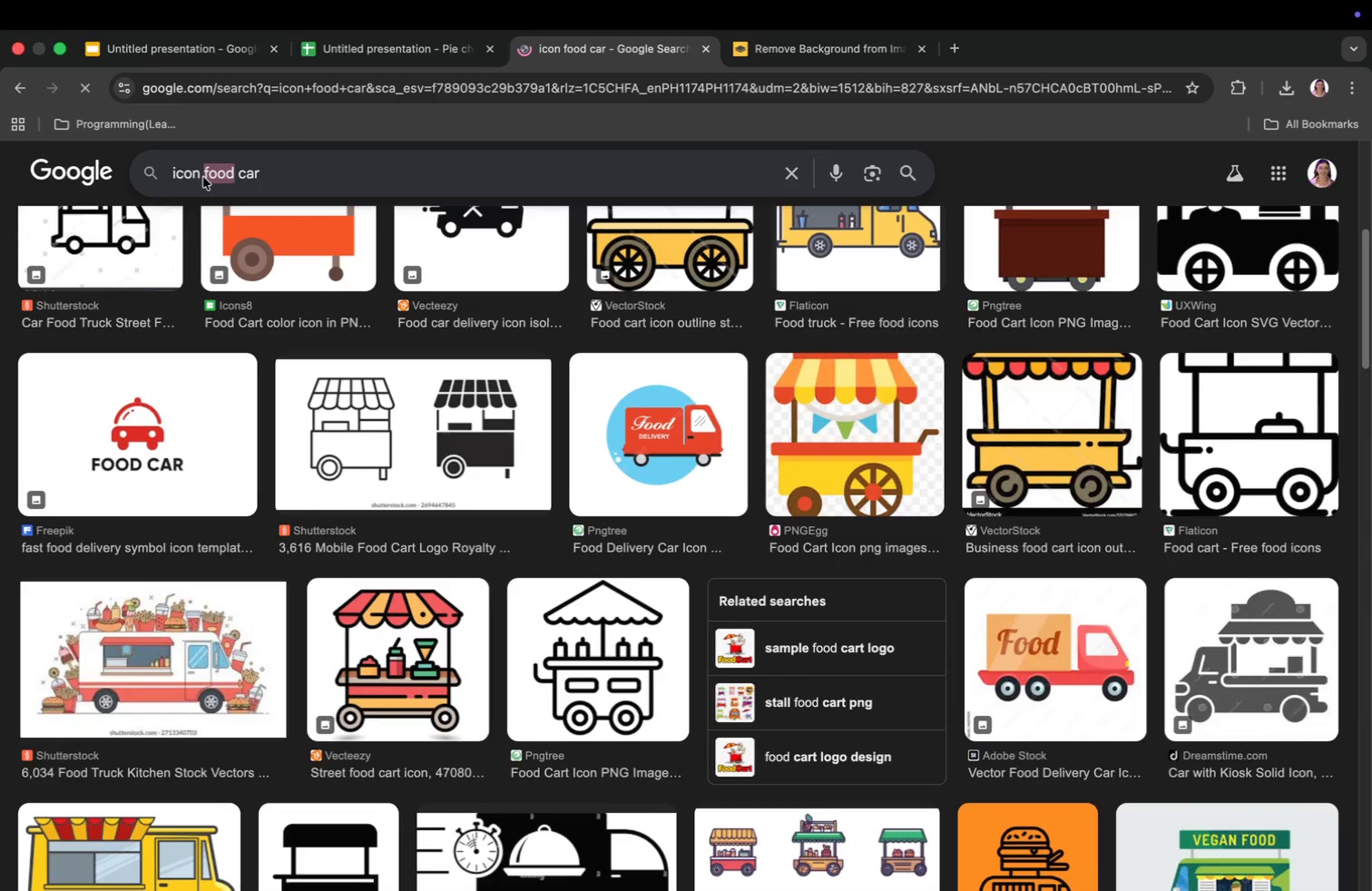 
type(vege)
 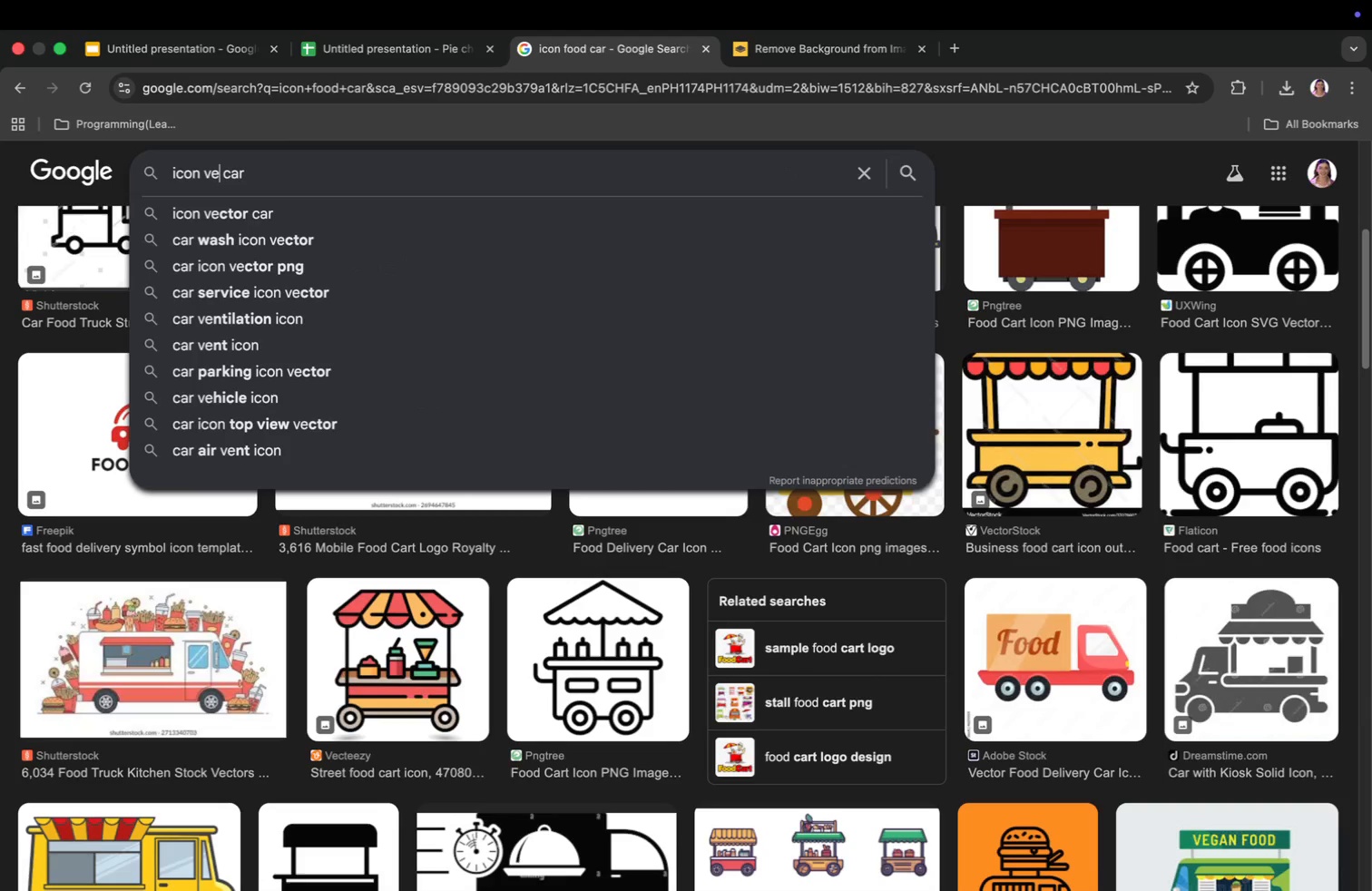 
key(Enter)
 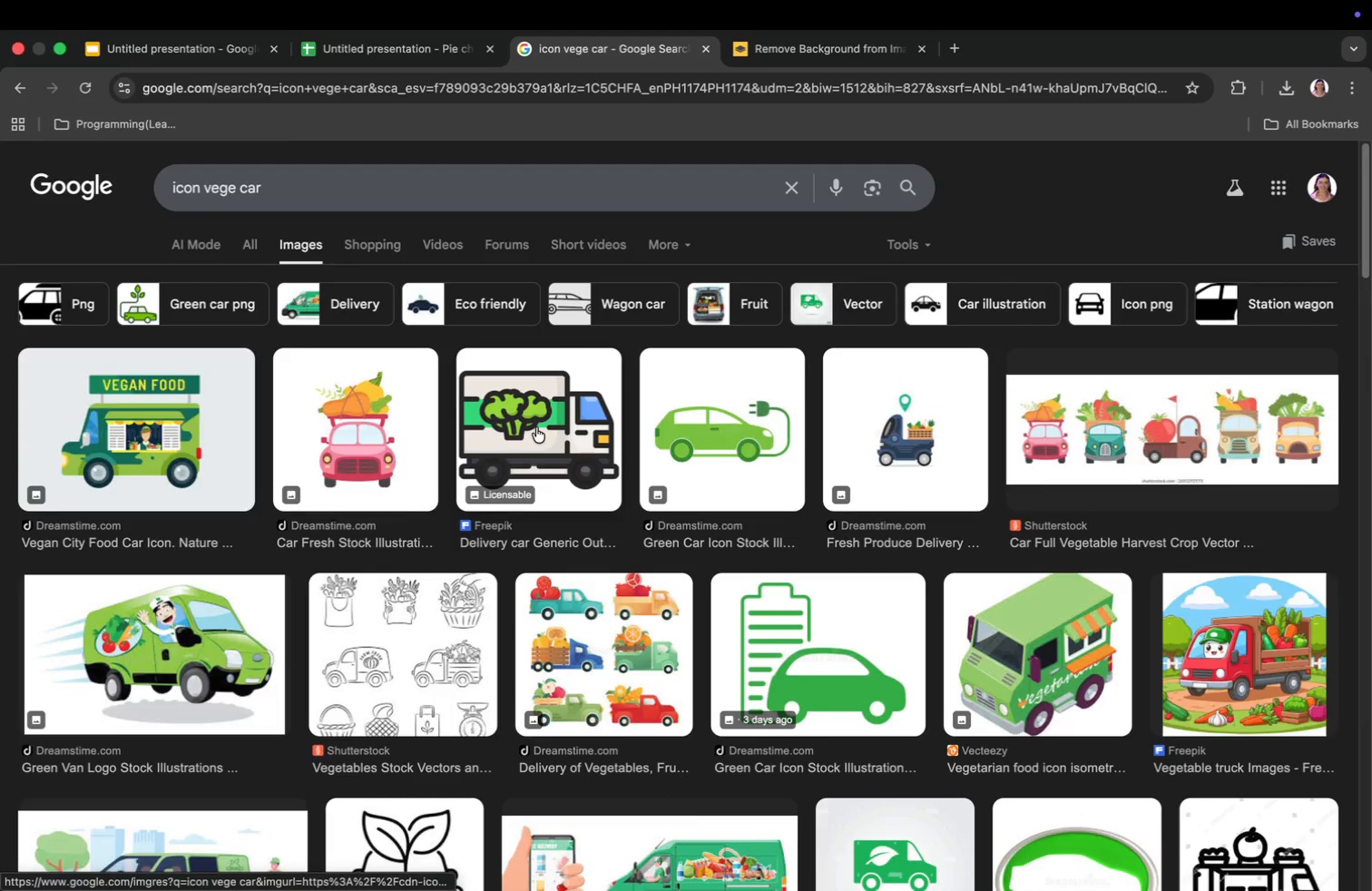 
left_click([536, 427])
 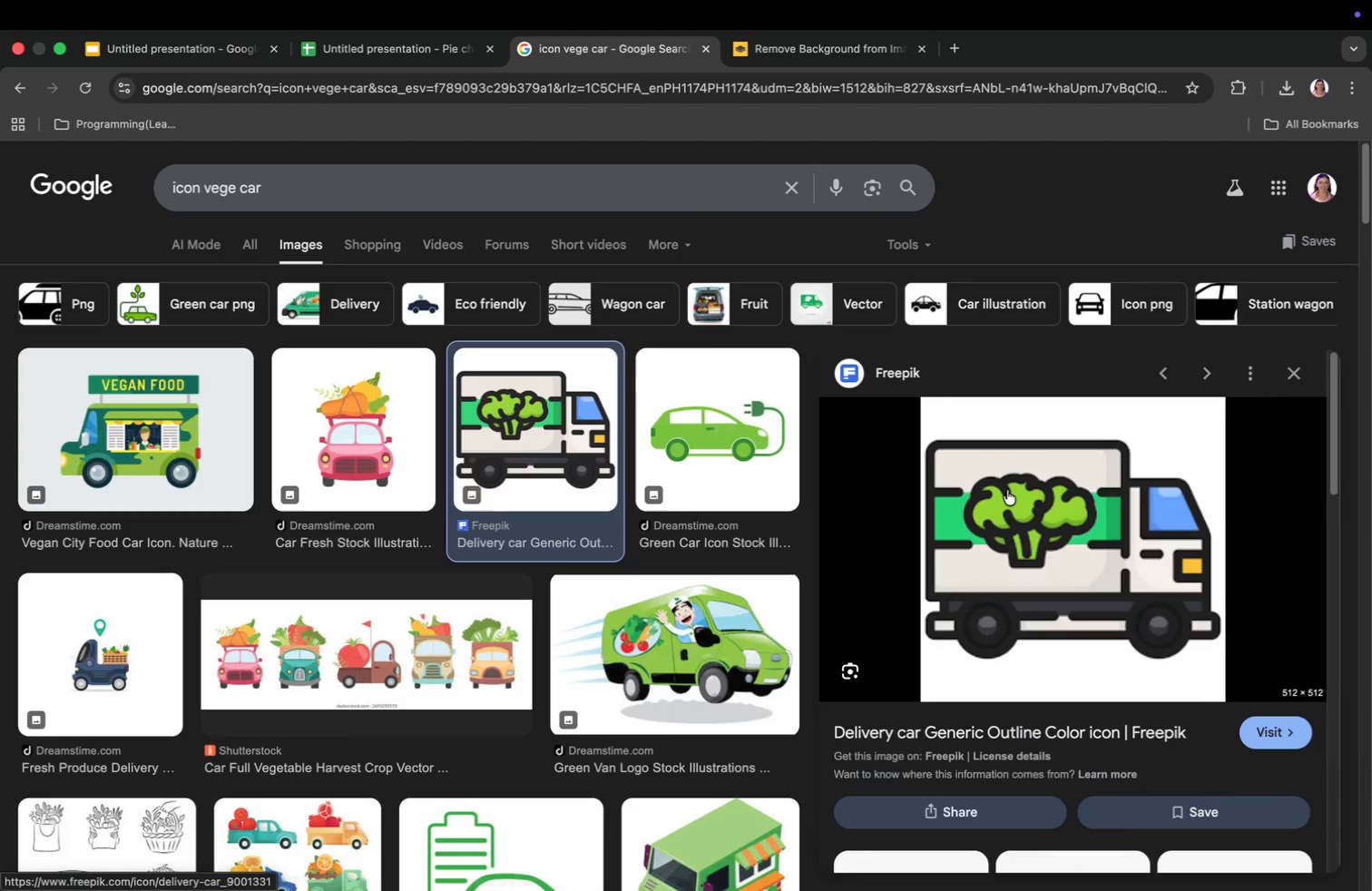 
right_click([1007, 490])
 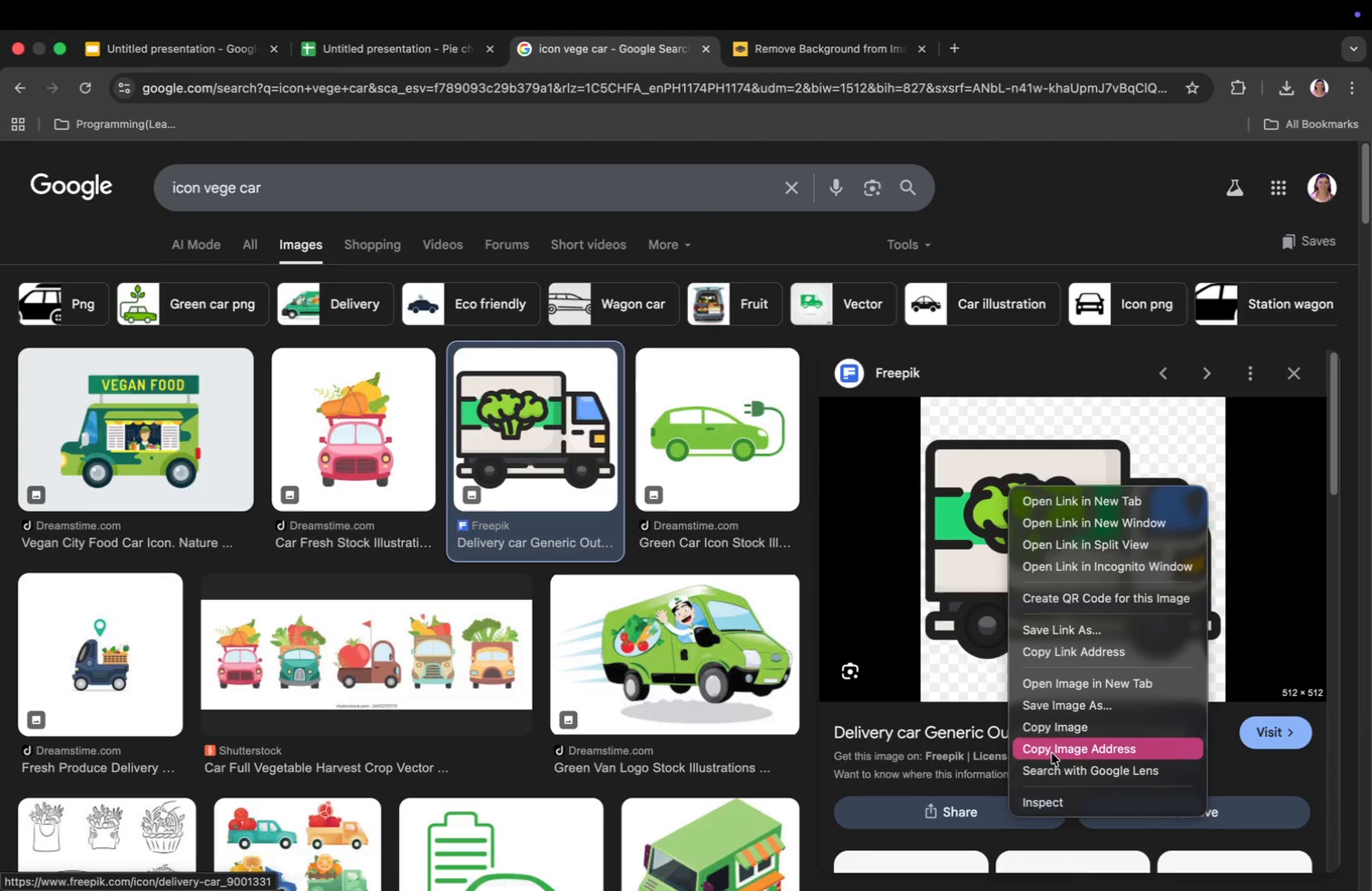 
left_click([1052, 752])
 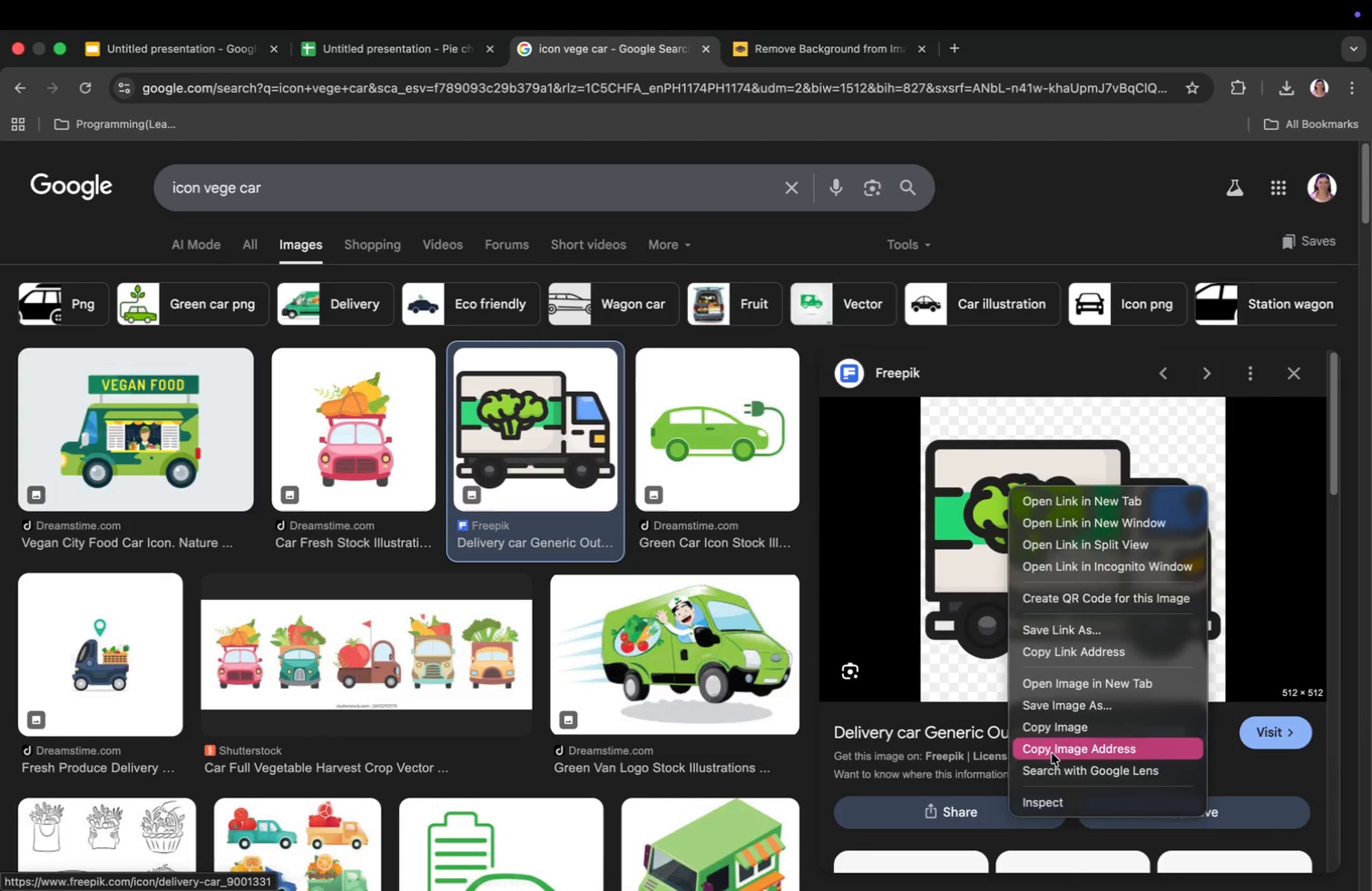 
left_click([784, 49])
 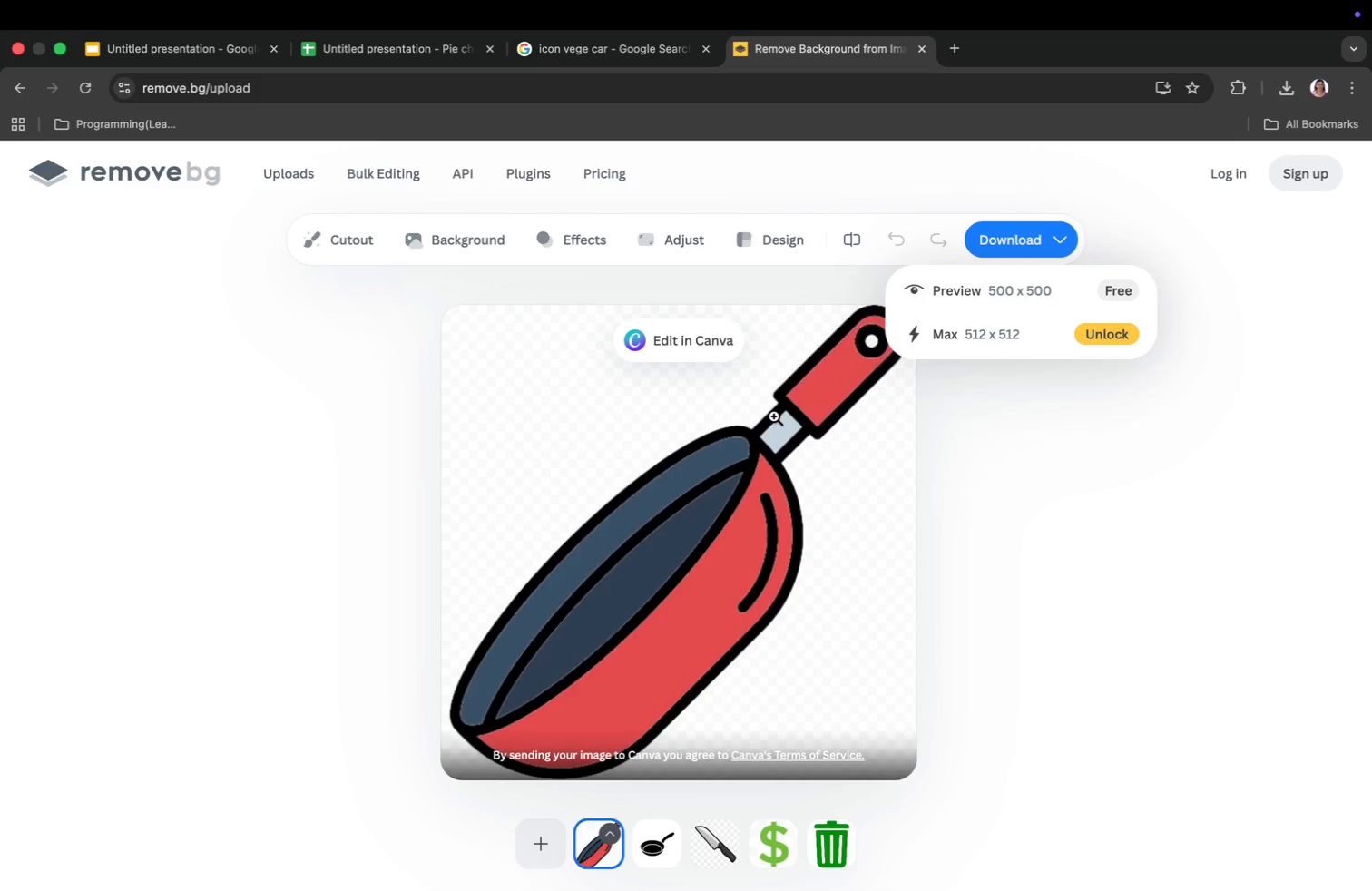 
key(Meta+V)
 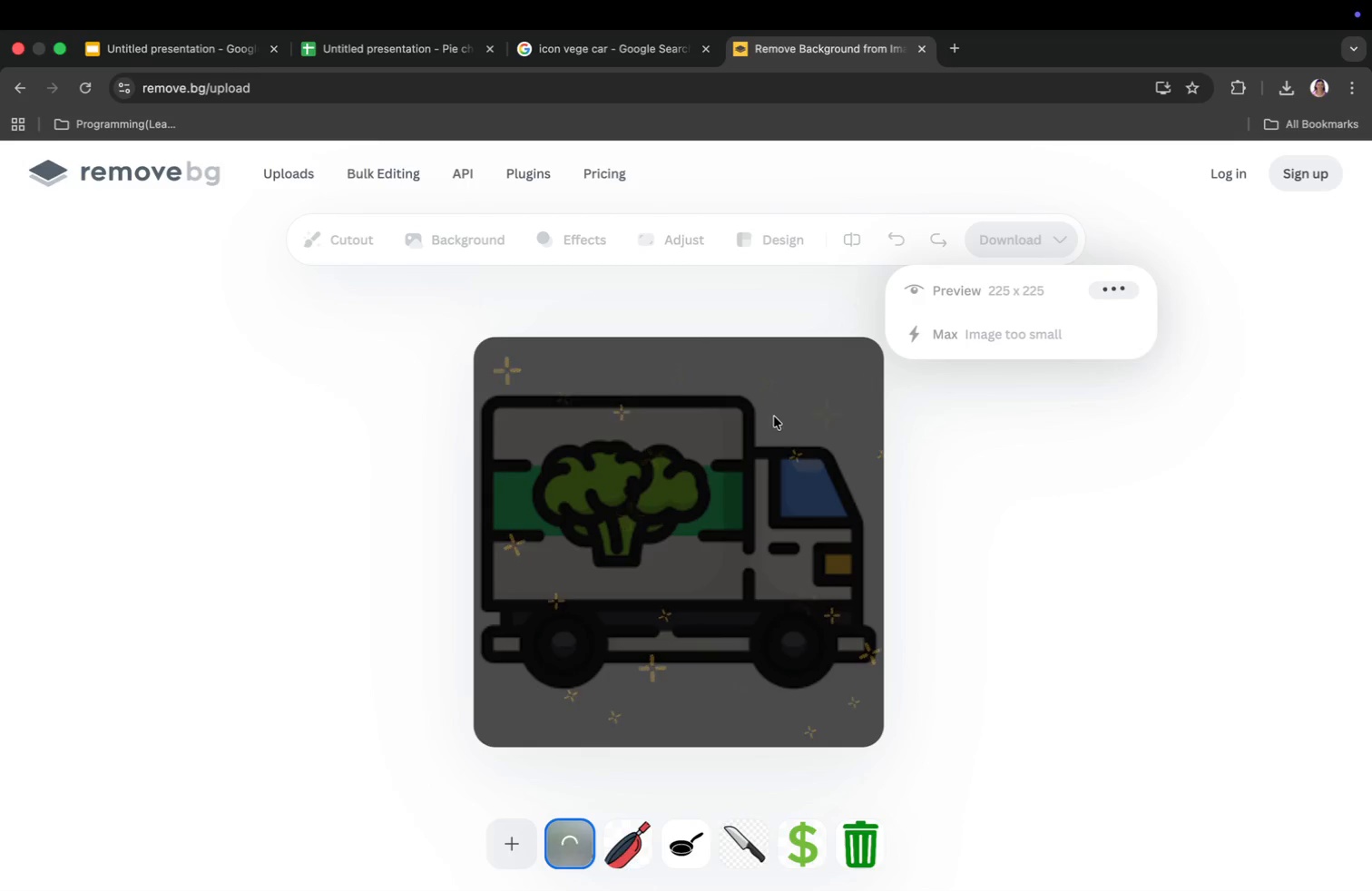 
mouse_move([773, 432])
 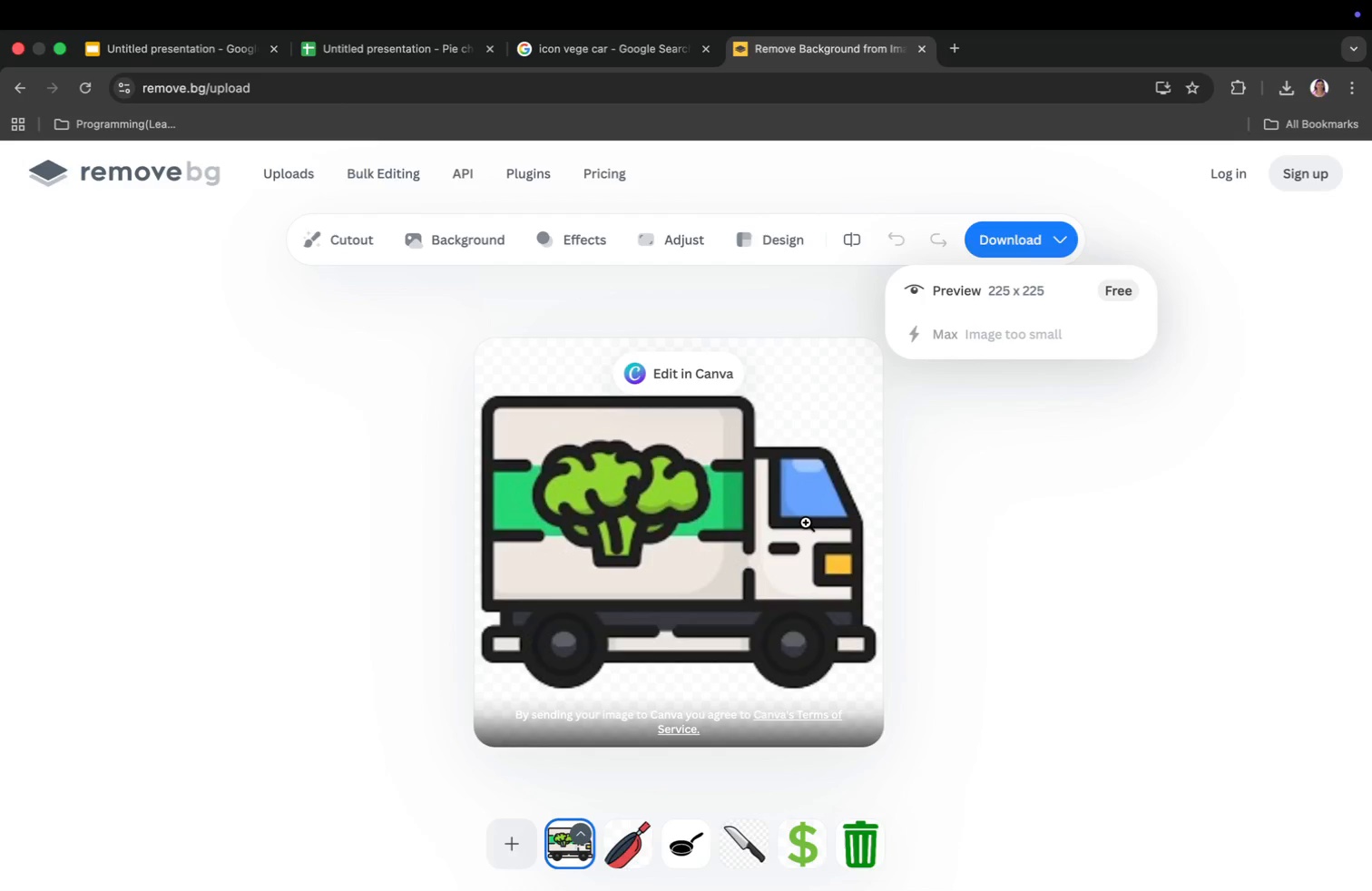 
wait(20.24)
 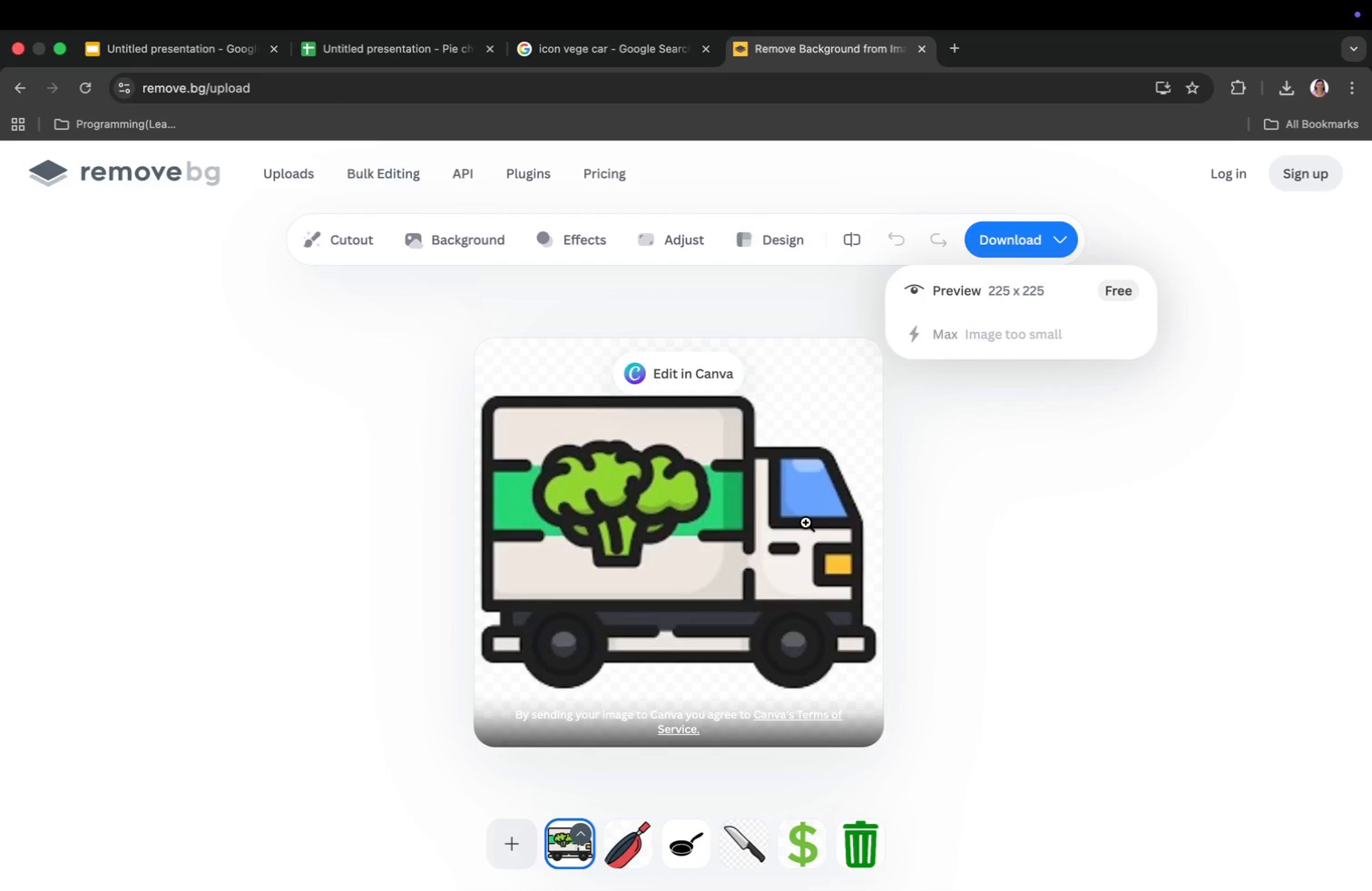 
left_click([957, 286])
 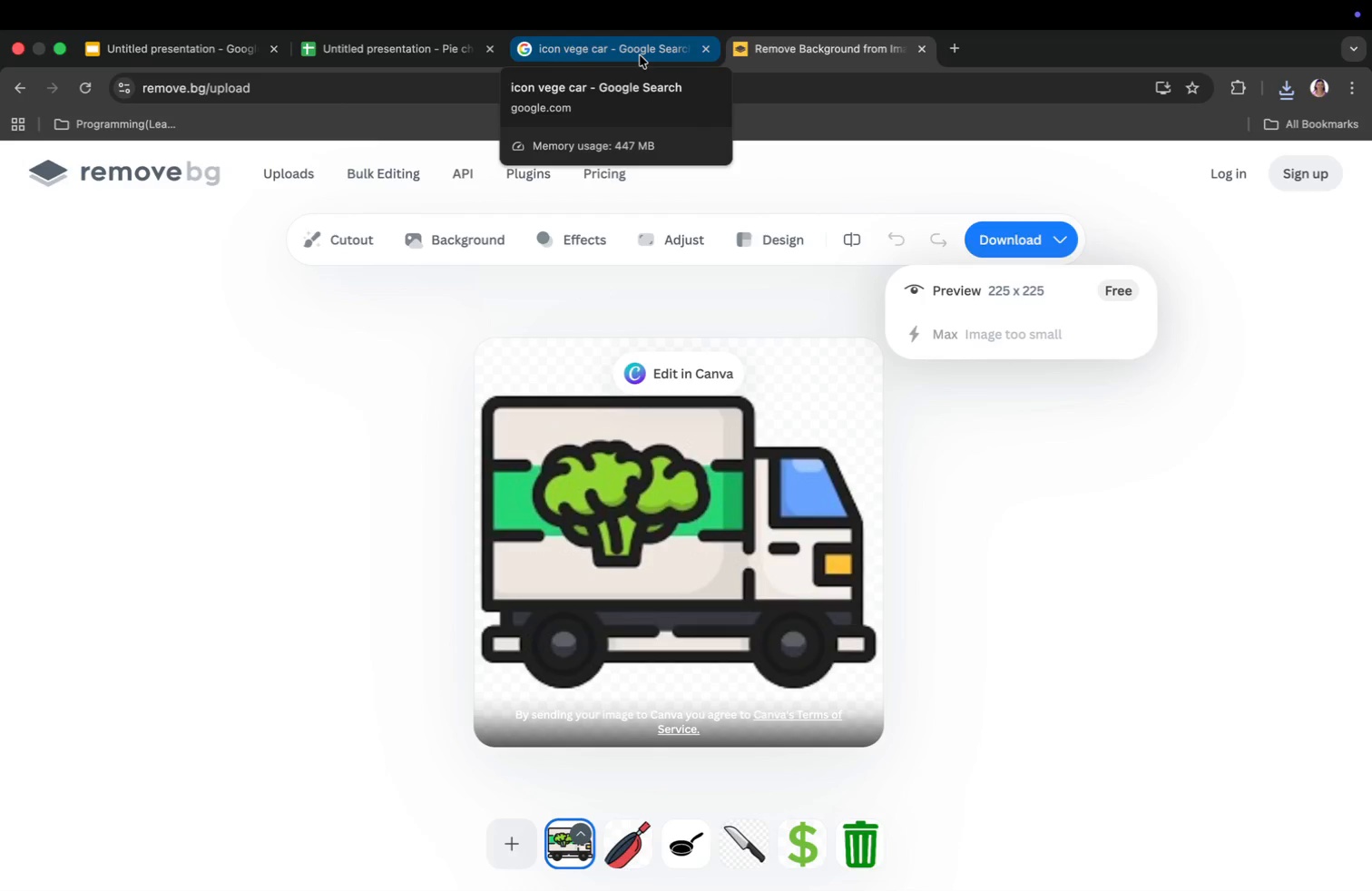 
wait(7.76)
 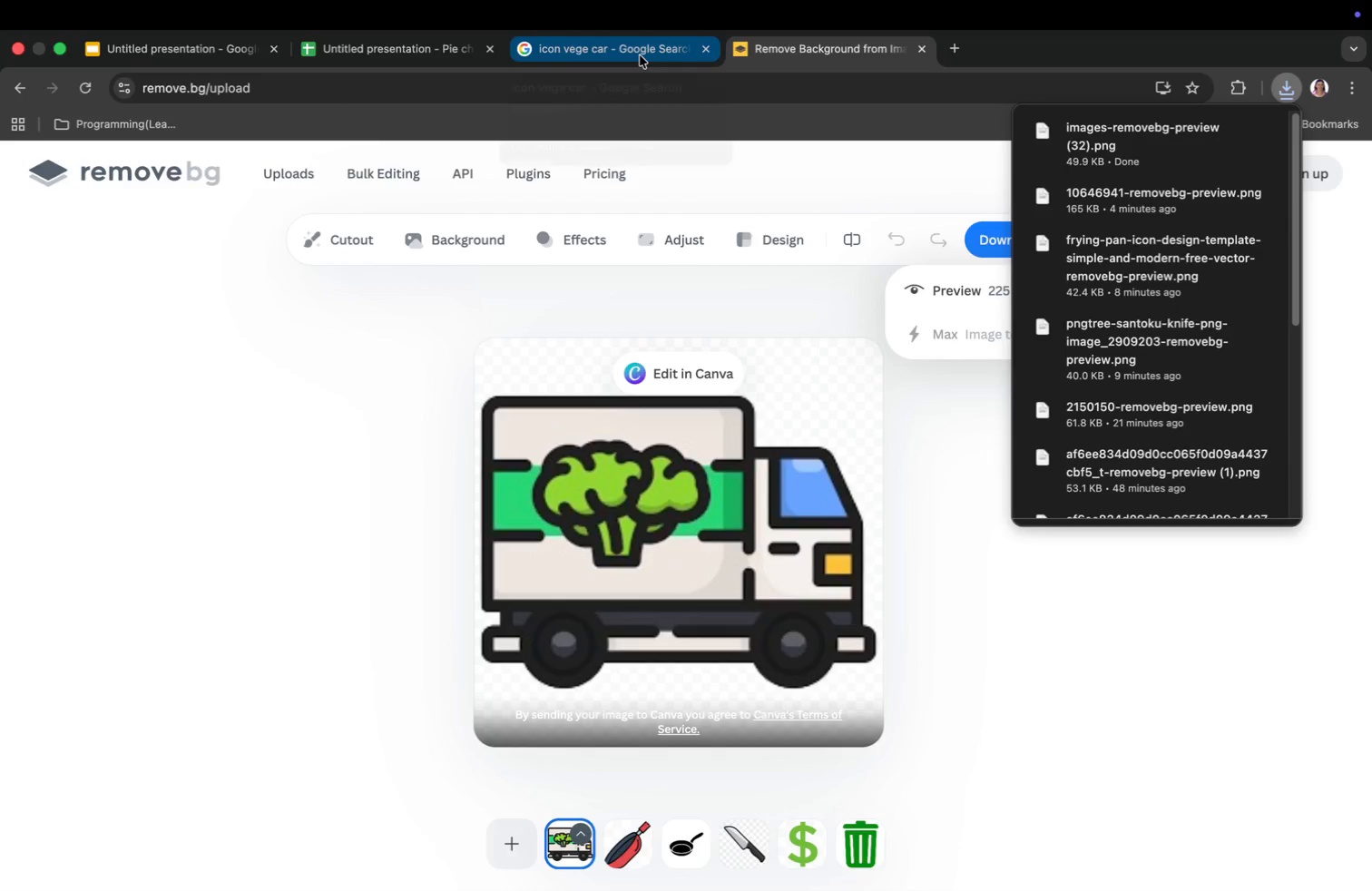 
left_click([640, 55])
 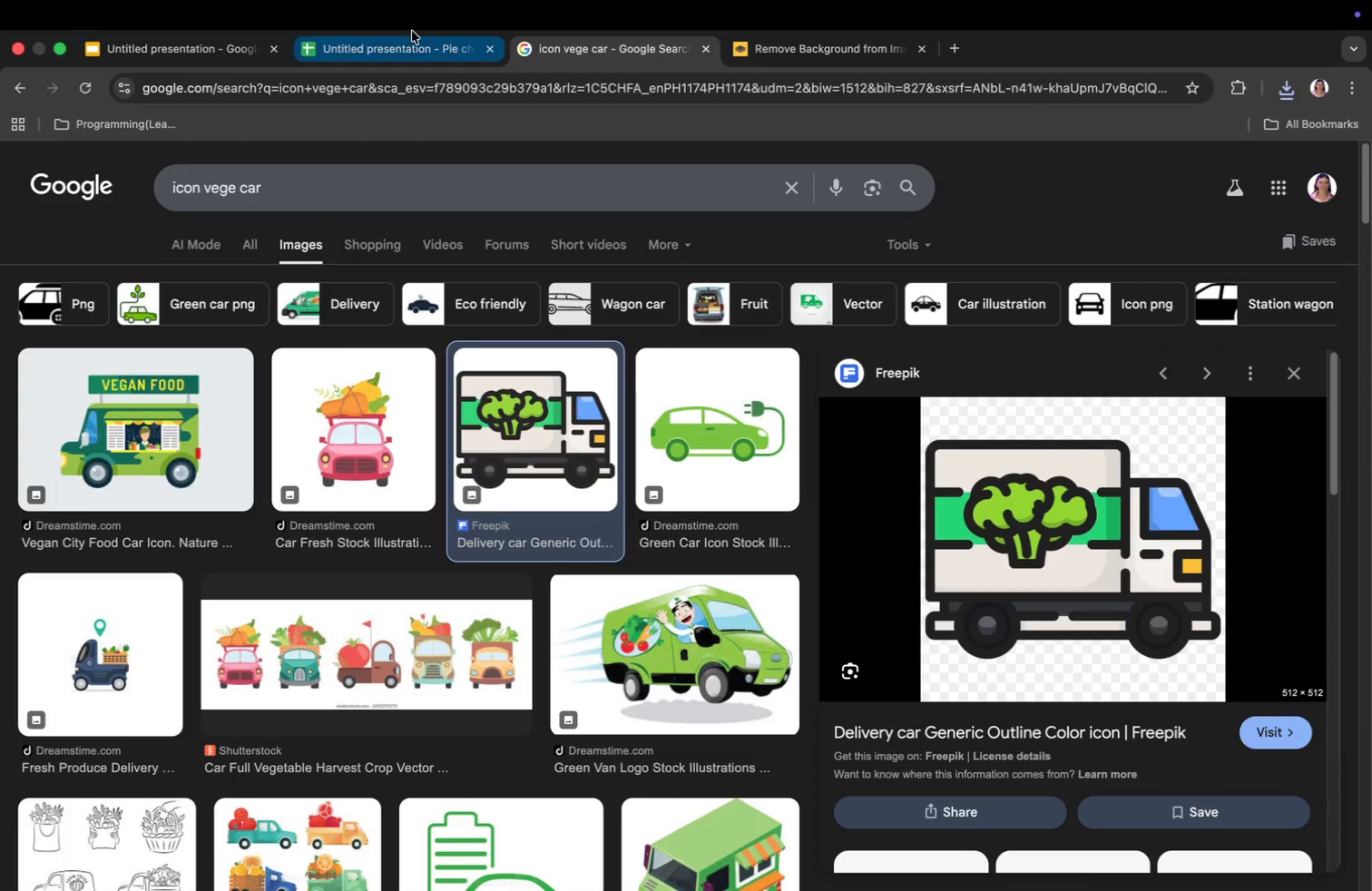 
left_click([409, 46])
 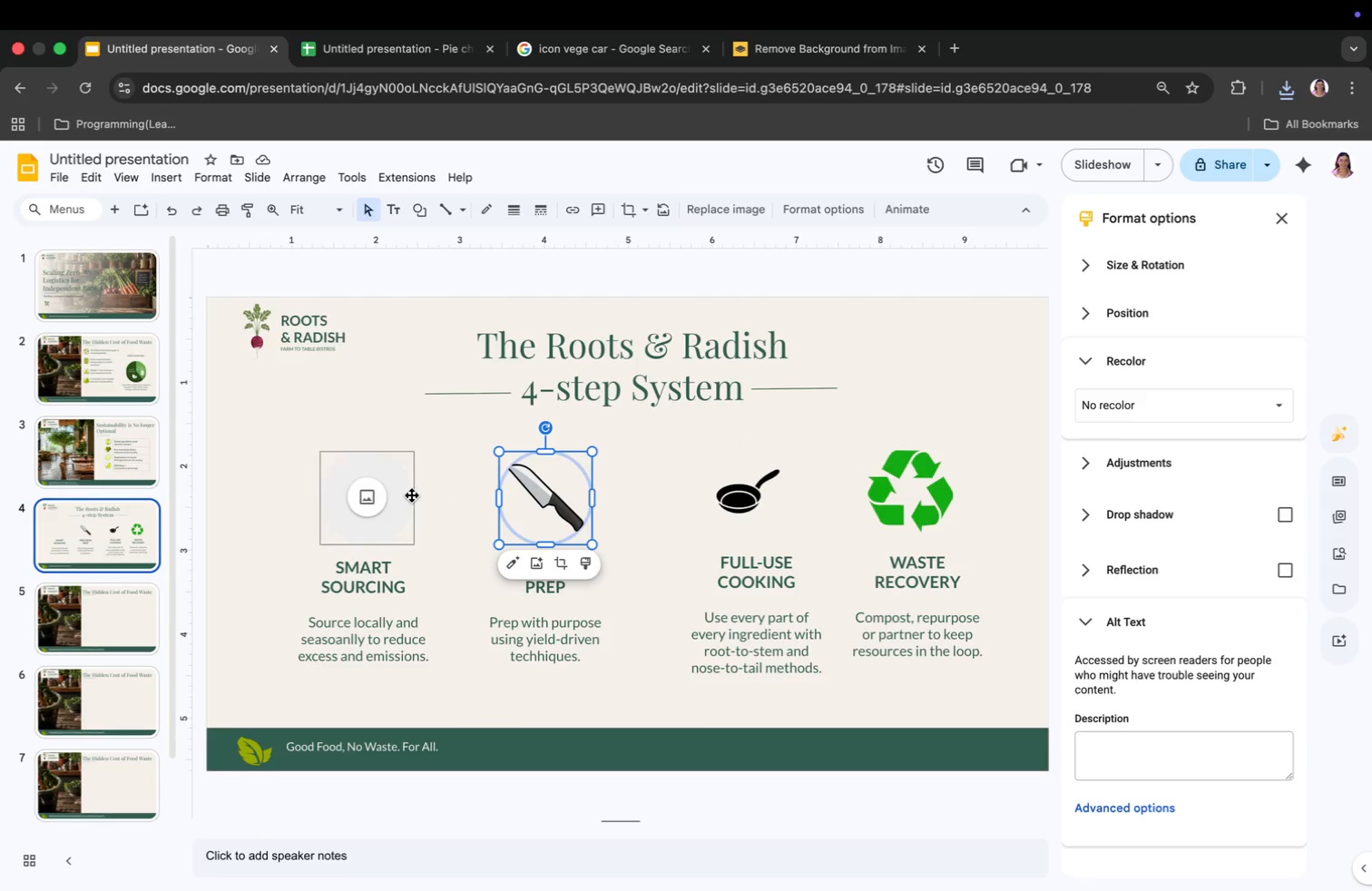 
right_click([391, 504])
 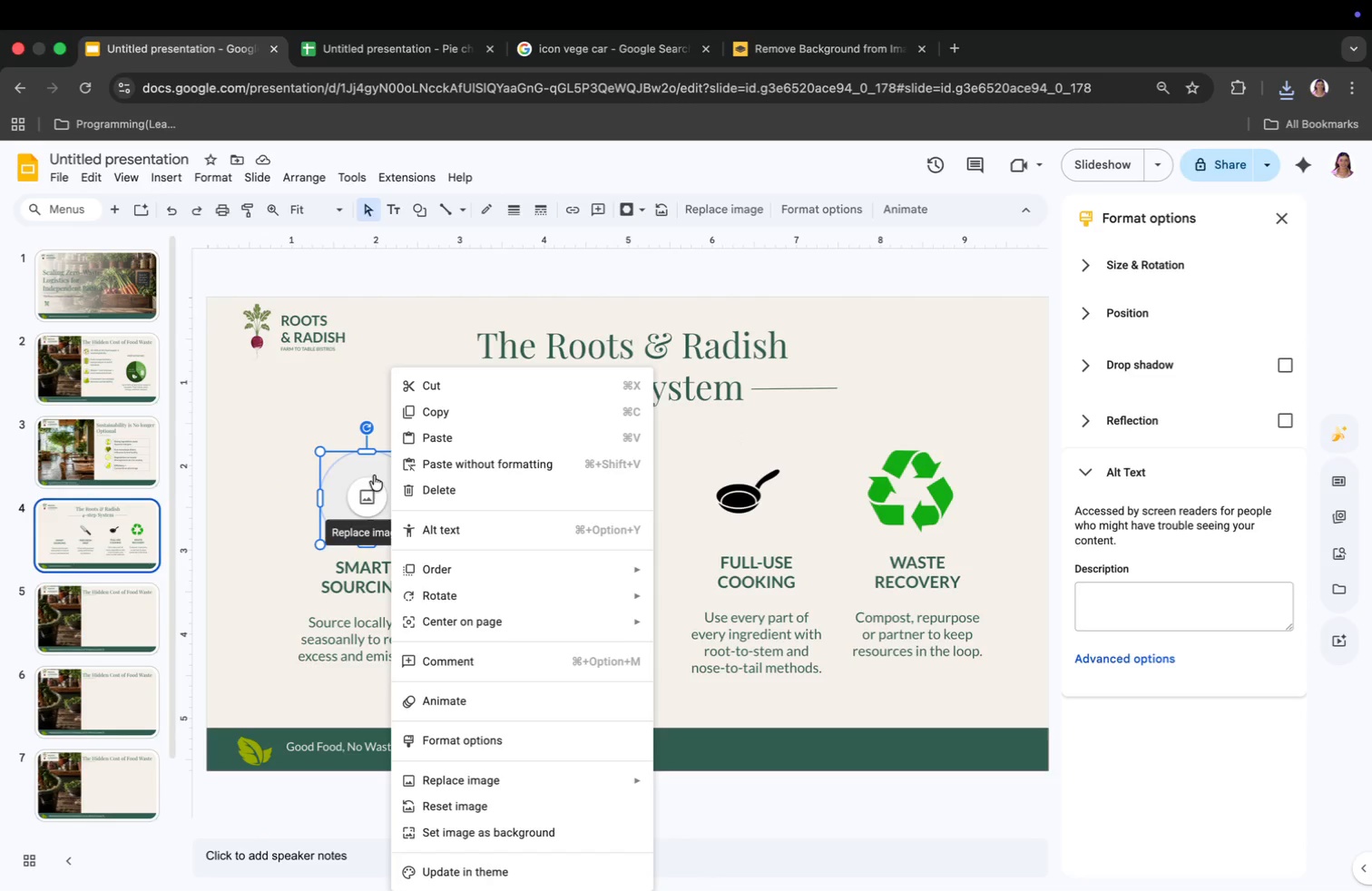 
left_click([368, 487])
 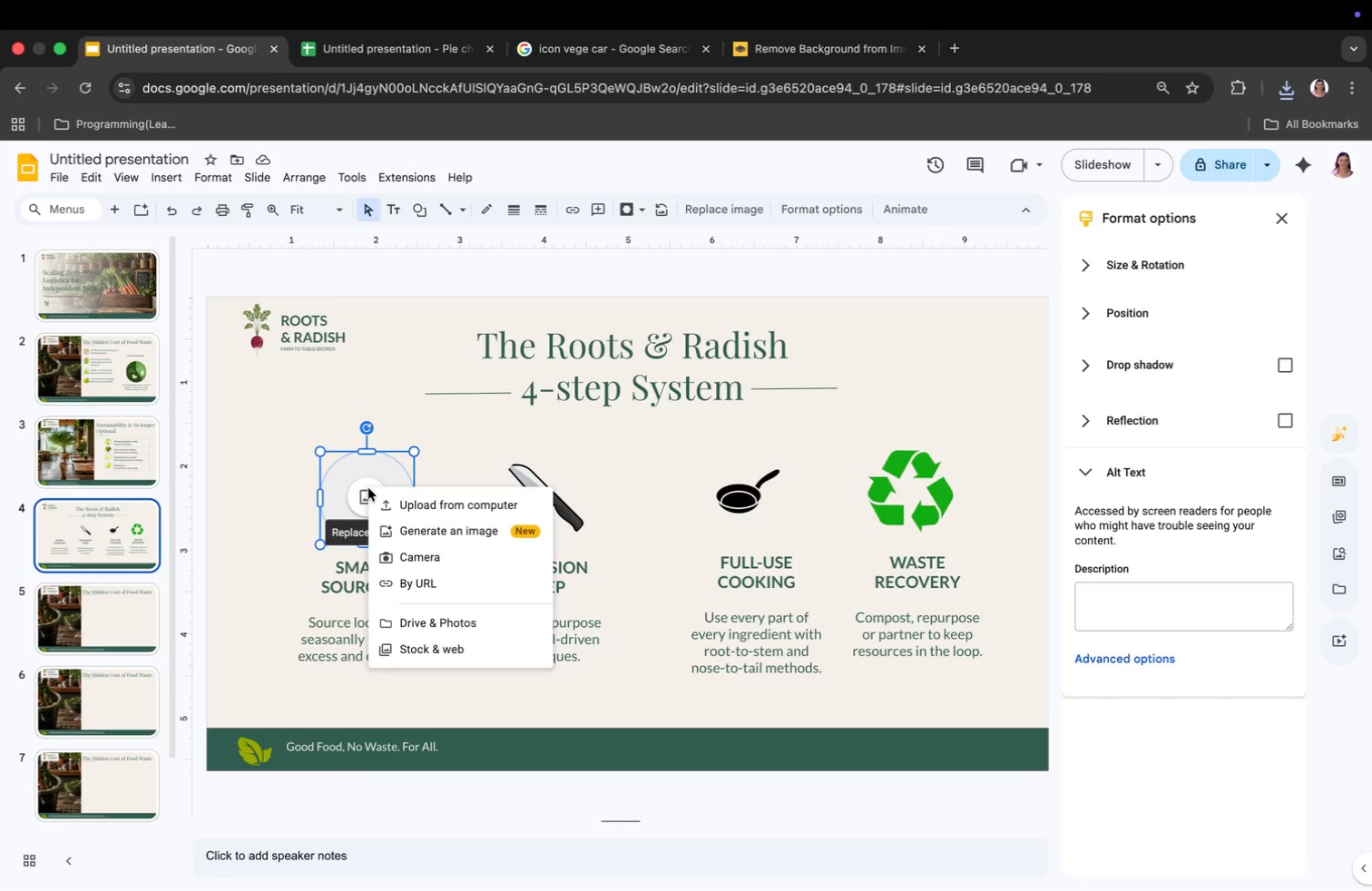 
left_click([396, 504])
 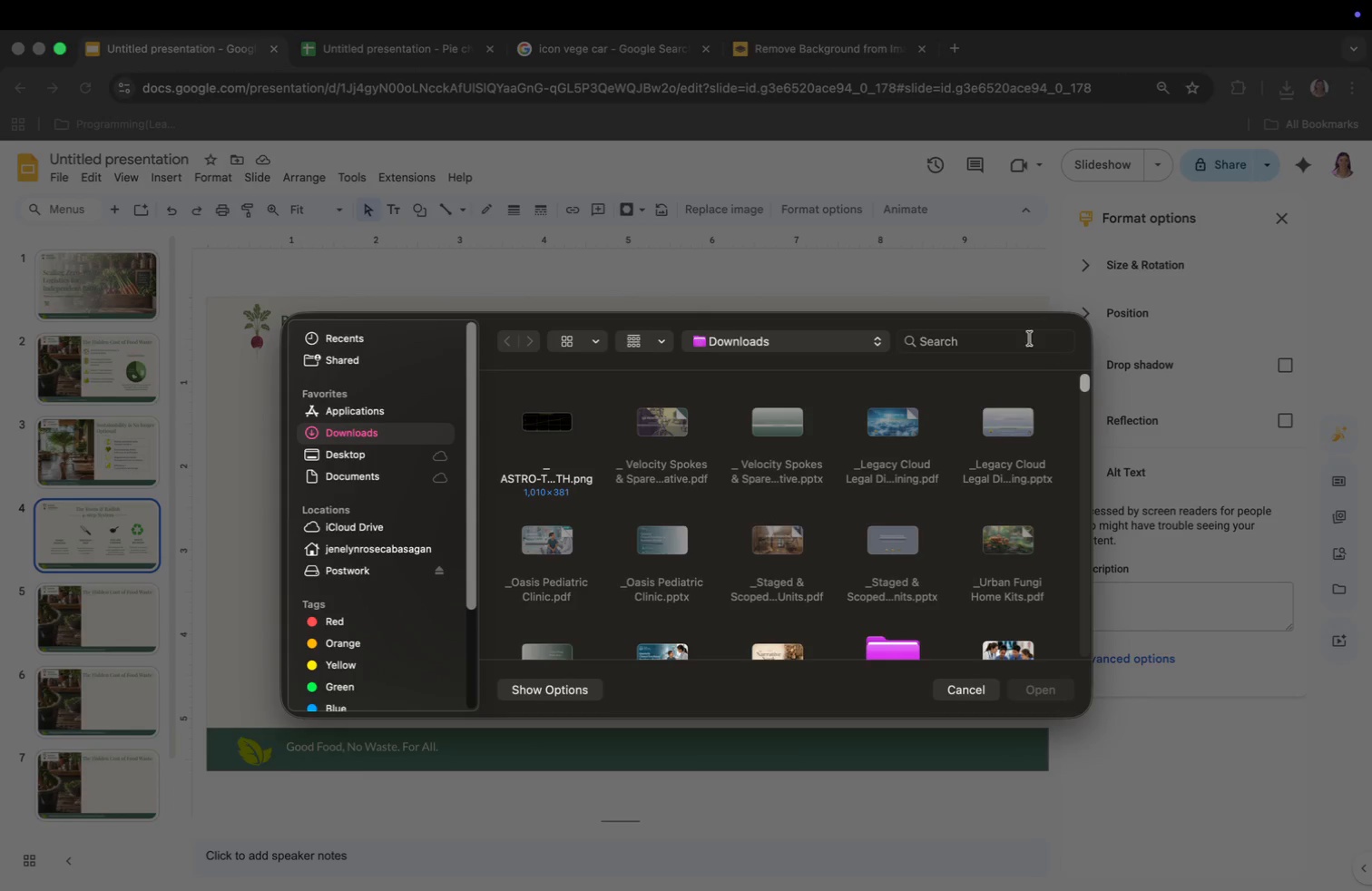 
left_click([993, 346])
 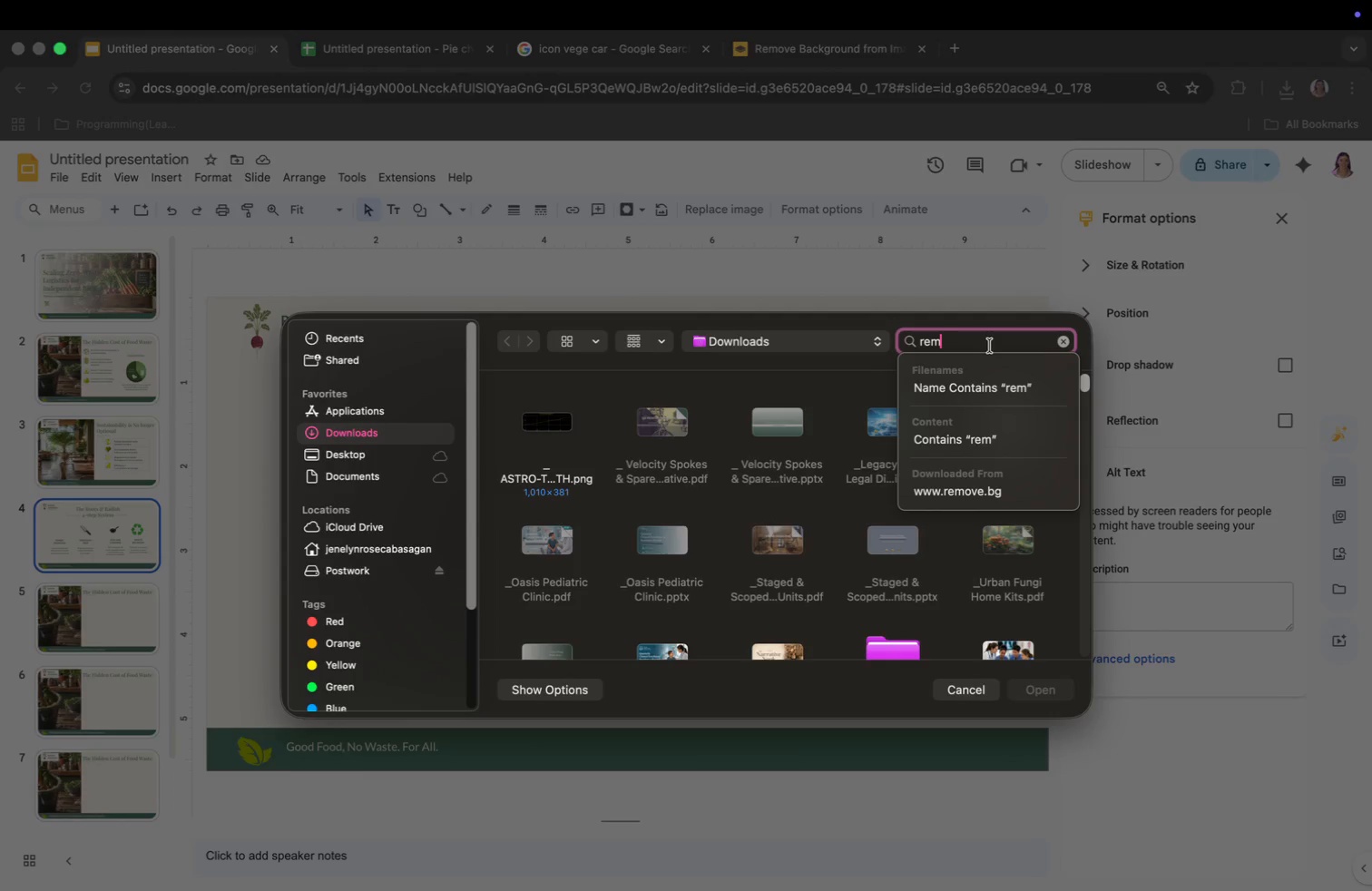 
type(remo)
 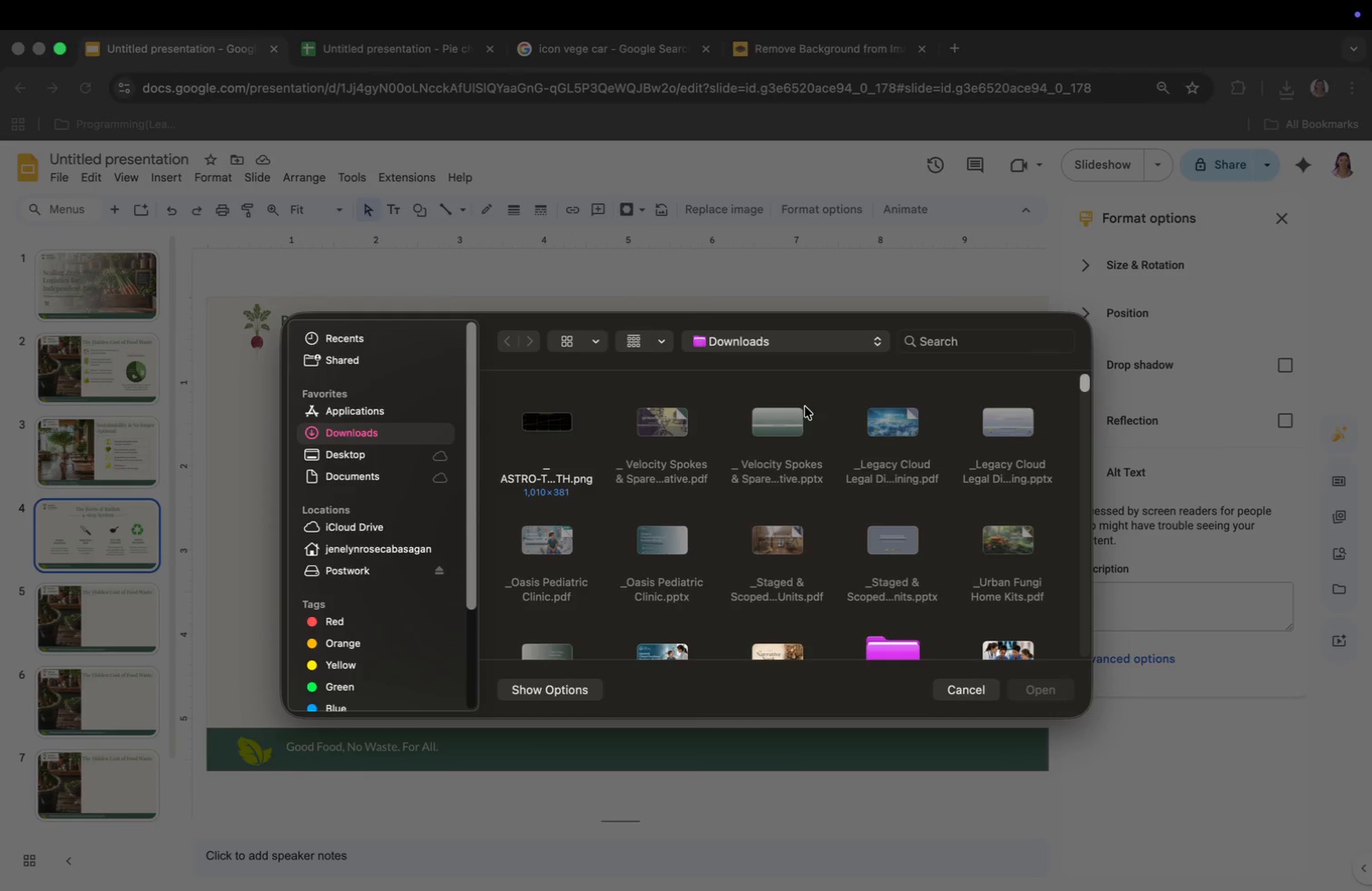 
key(Enter)
 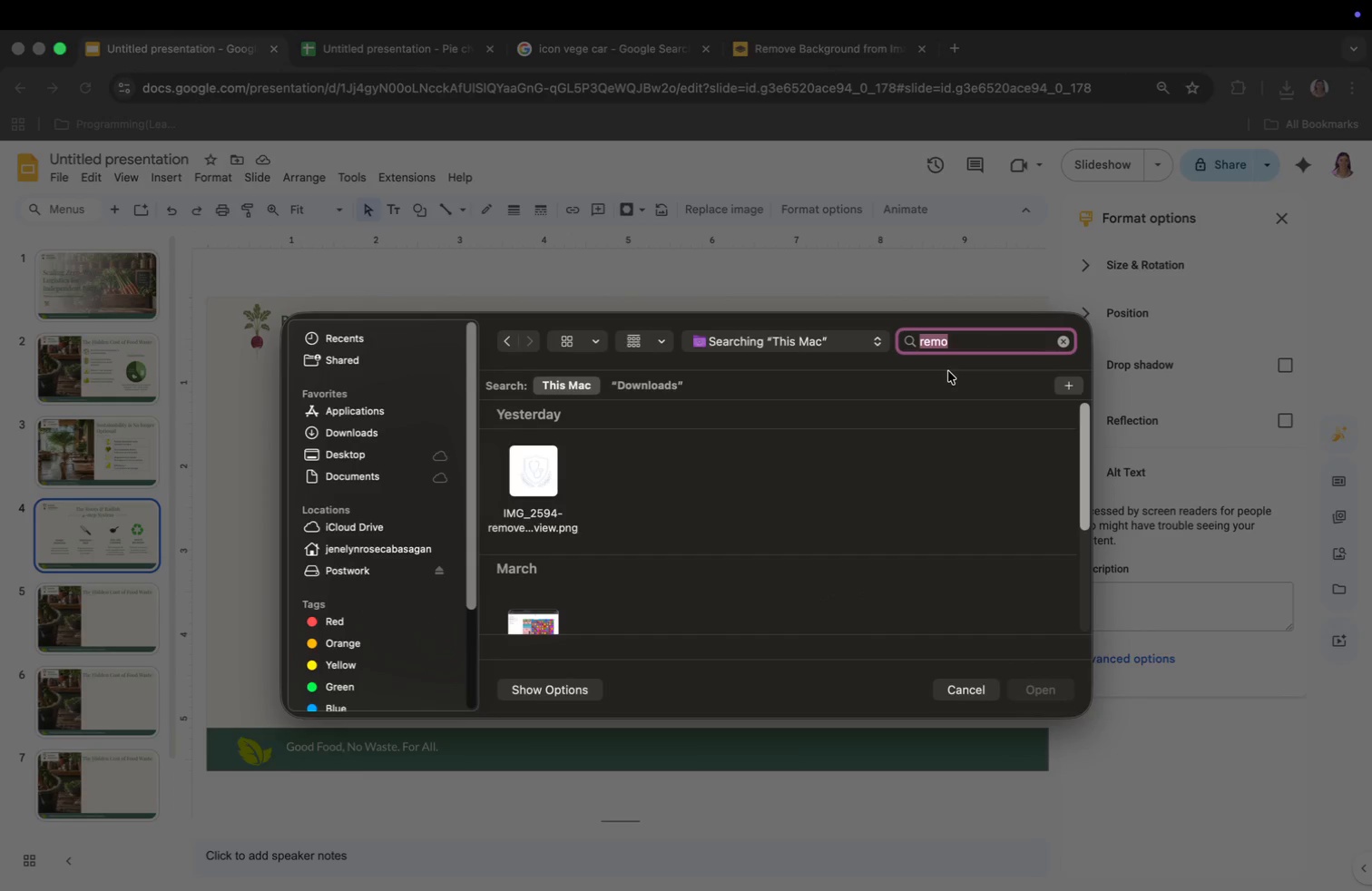 
scroll: coordinate [783, 562], scroll_direction: down, amount: 16.0
 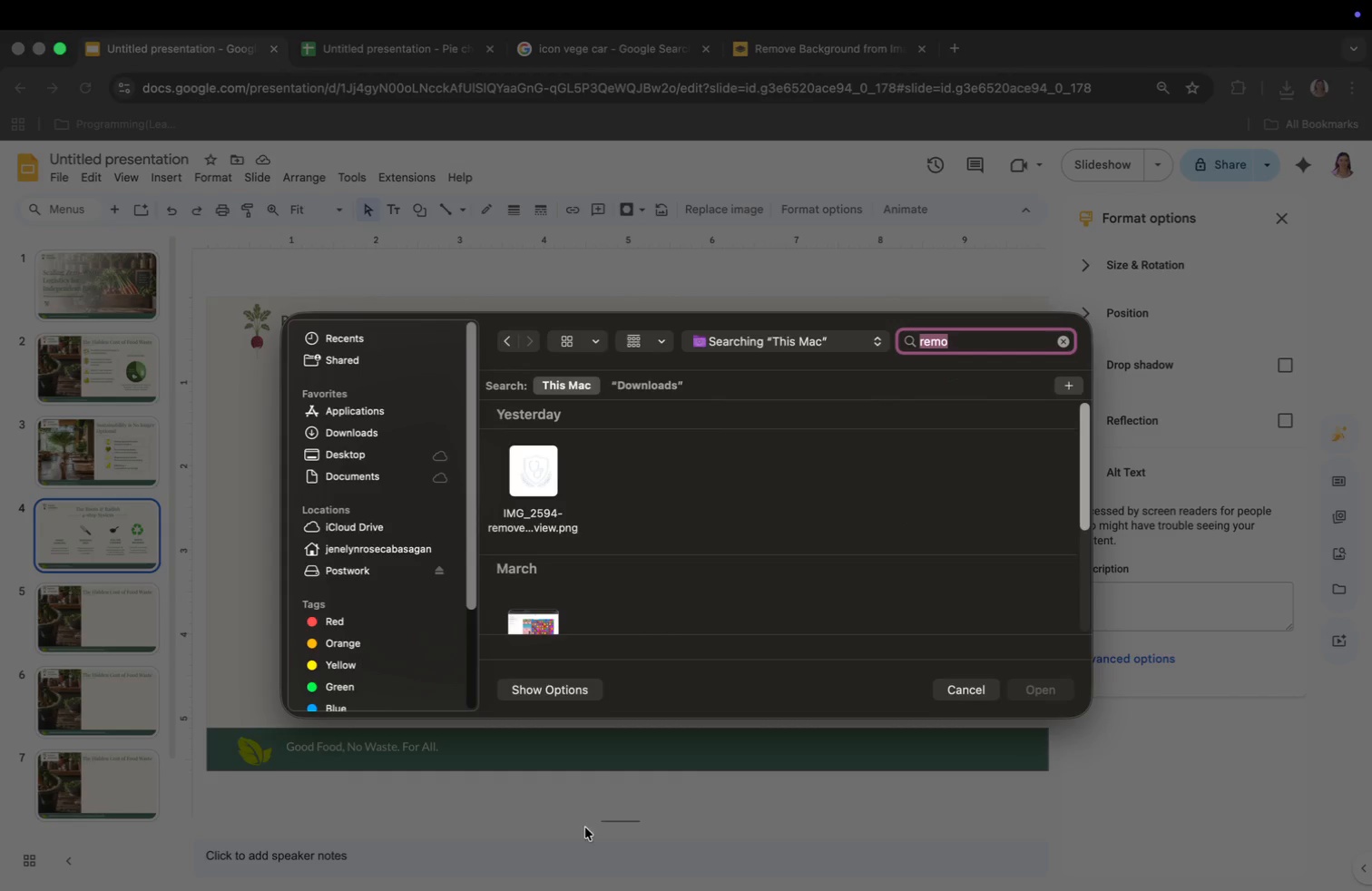 
left_click([1010, 581])
 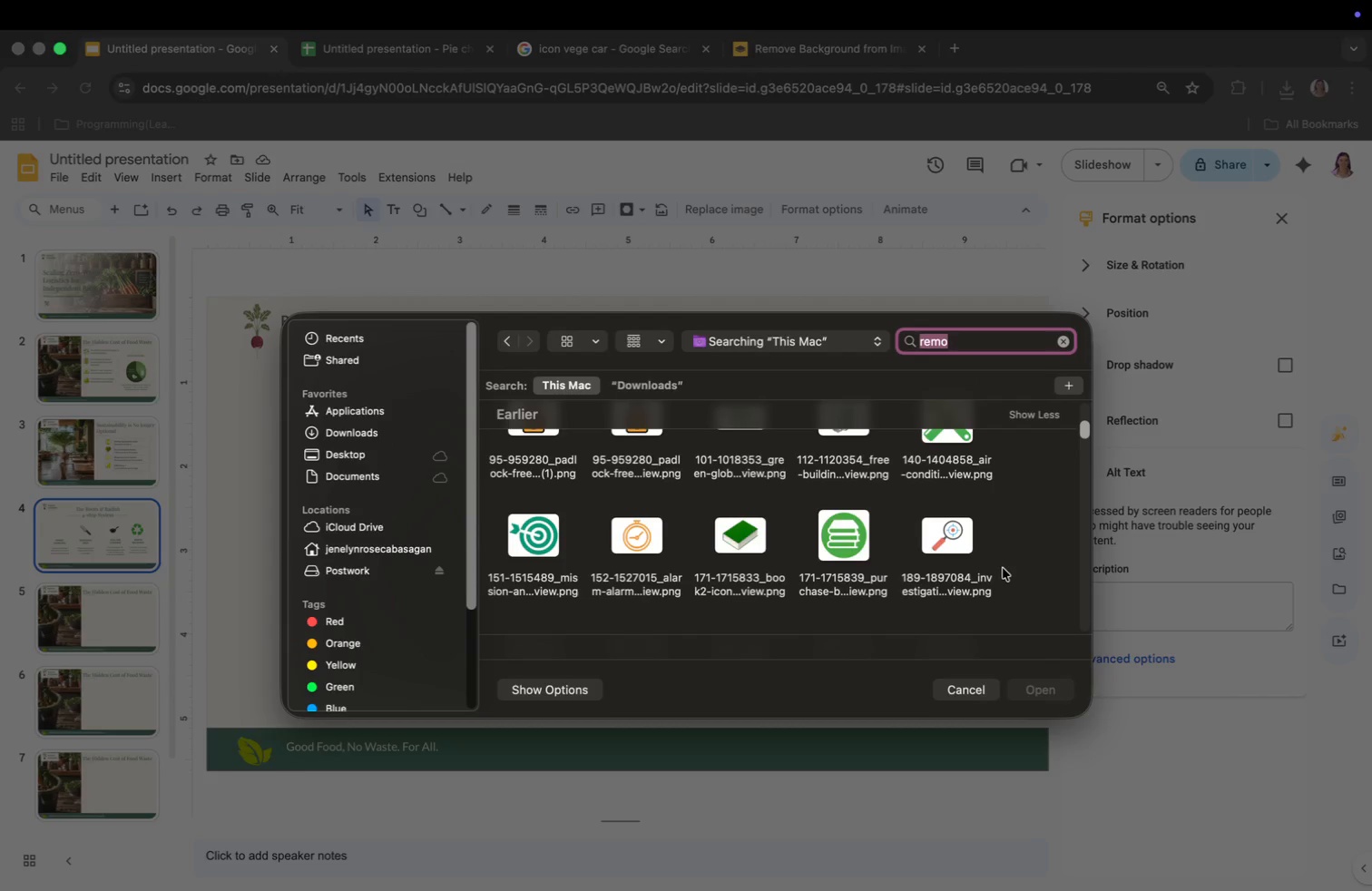 
scroll: coordinate [995, 568], scroll_direction: down, amount: 36.0
 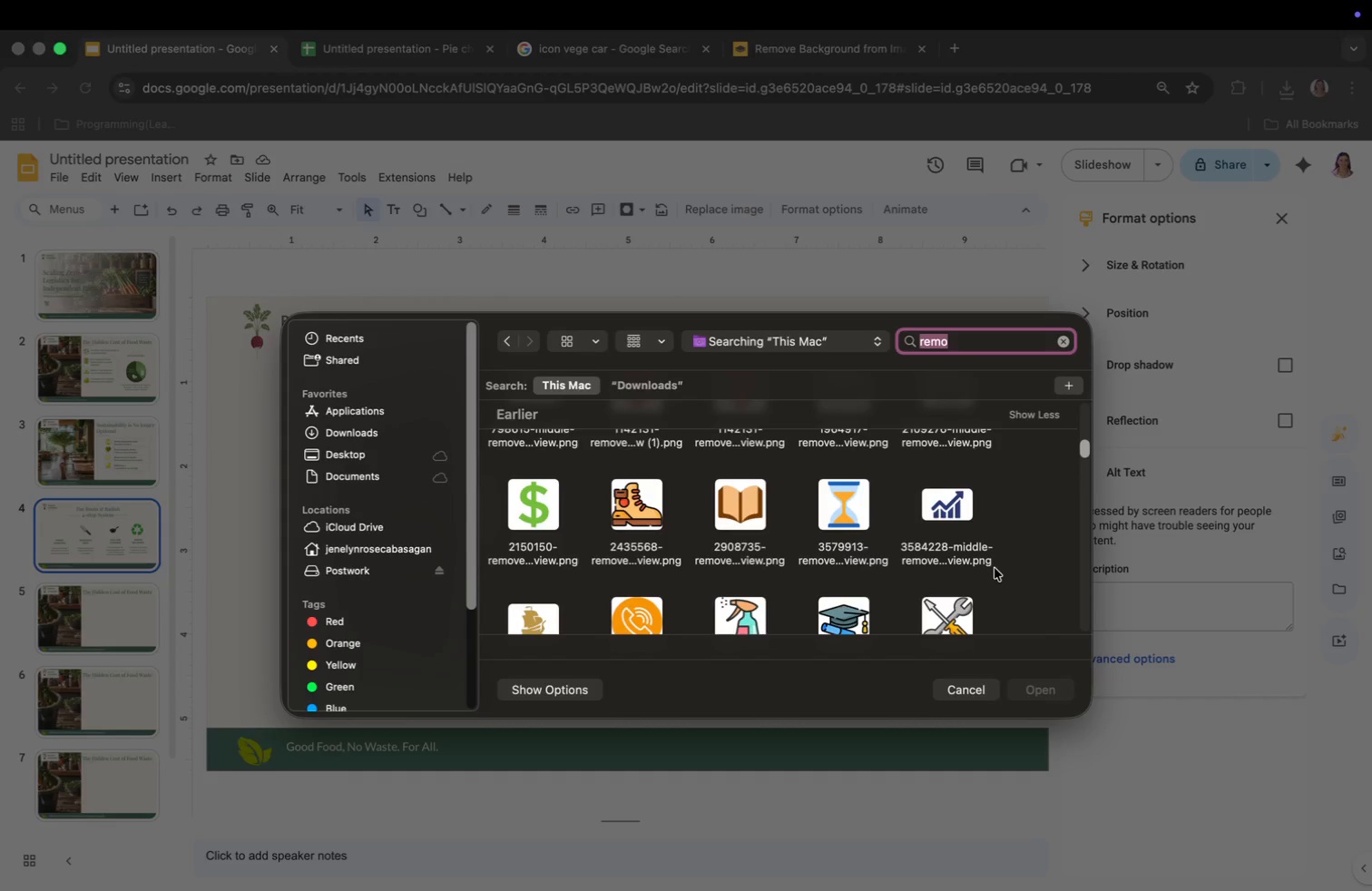 
key(Meta+CommandLeft)
 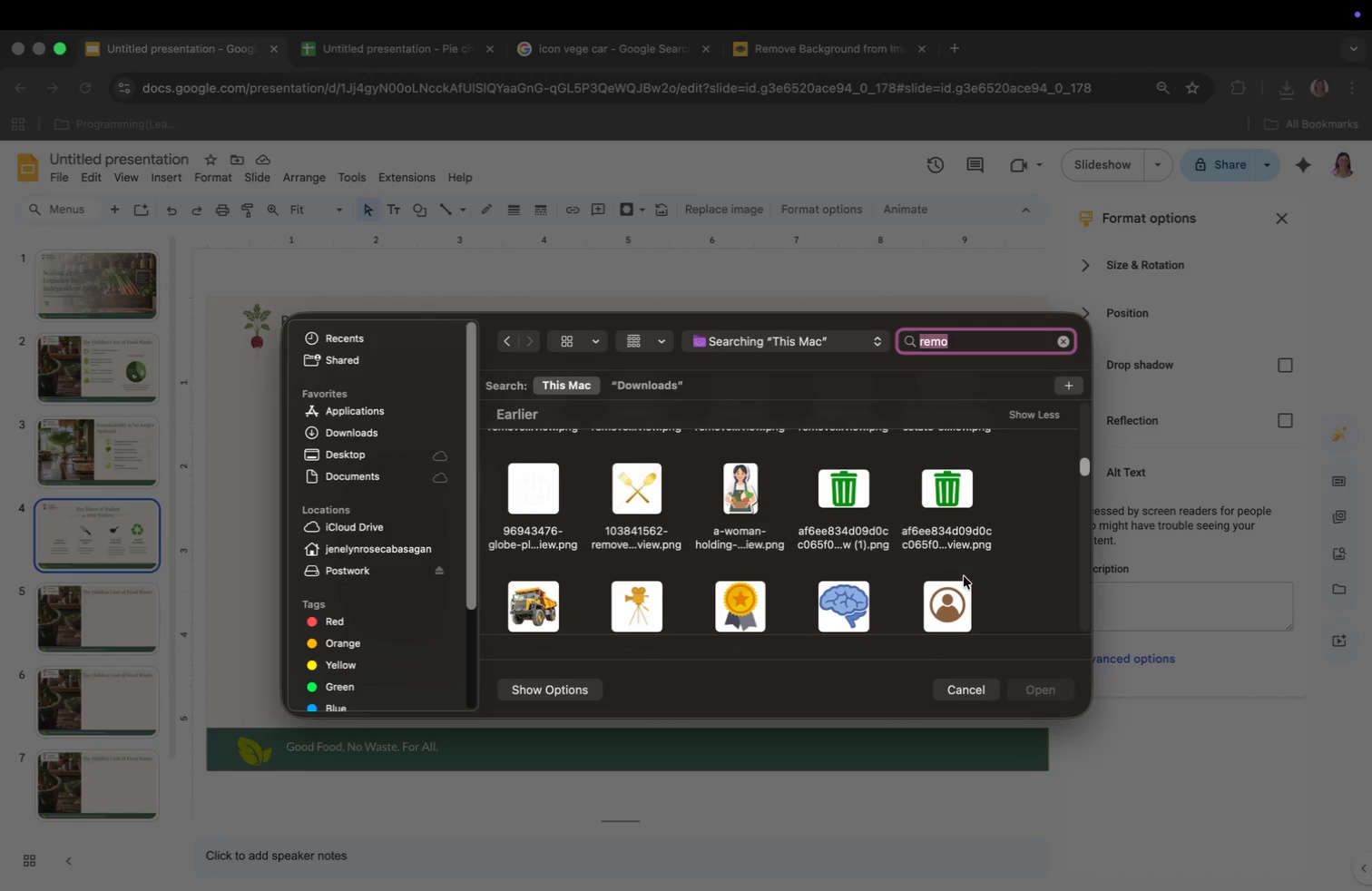 
key(Meta+Tab)
 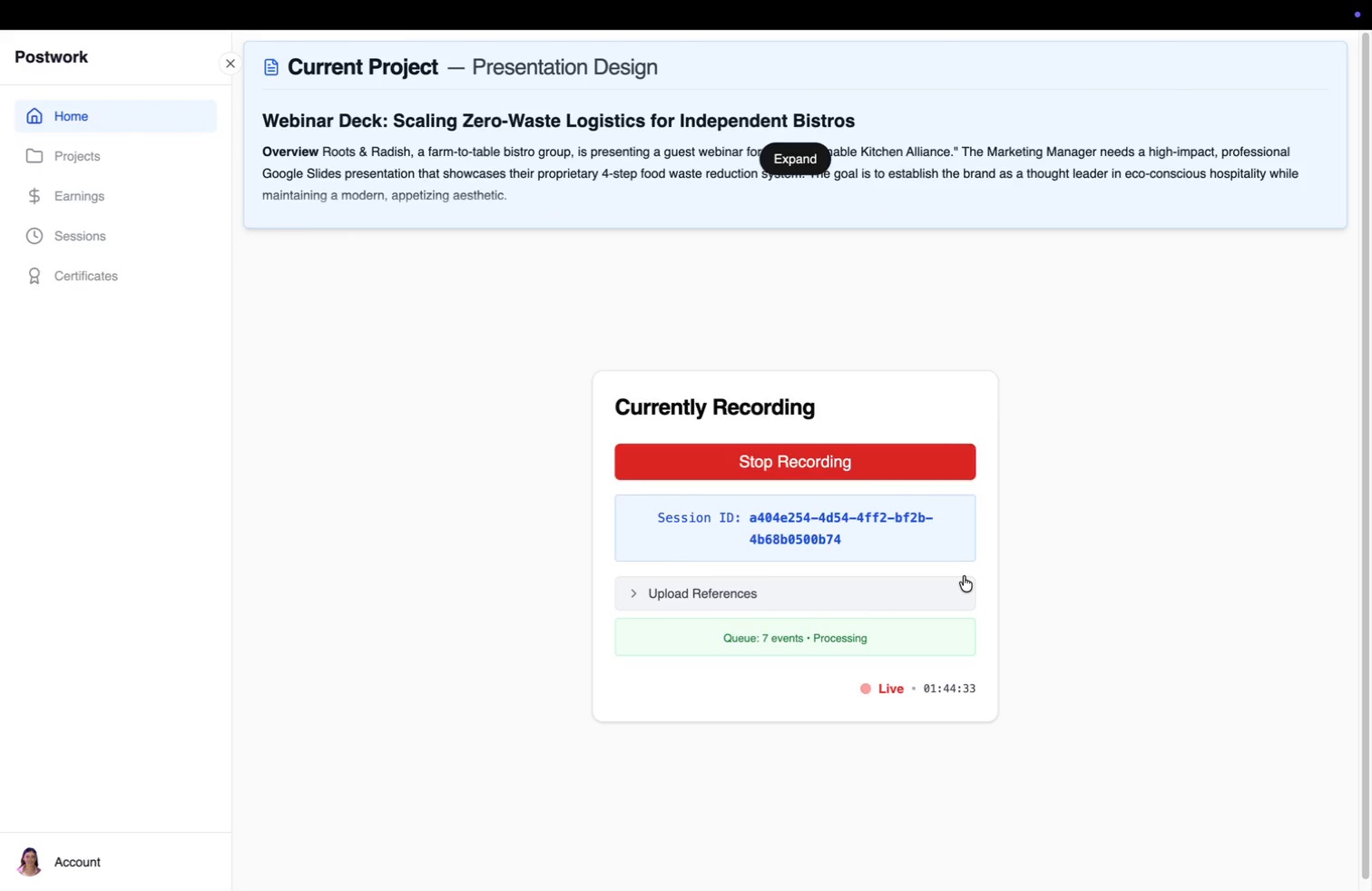 
scroll: coordinate [964, 576], scroll_direction: down, amount: 17.0